 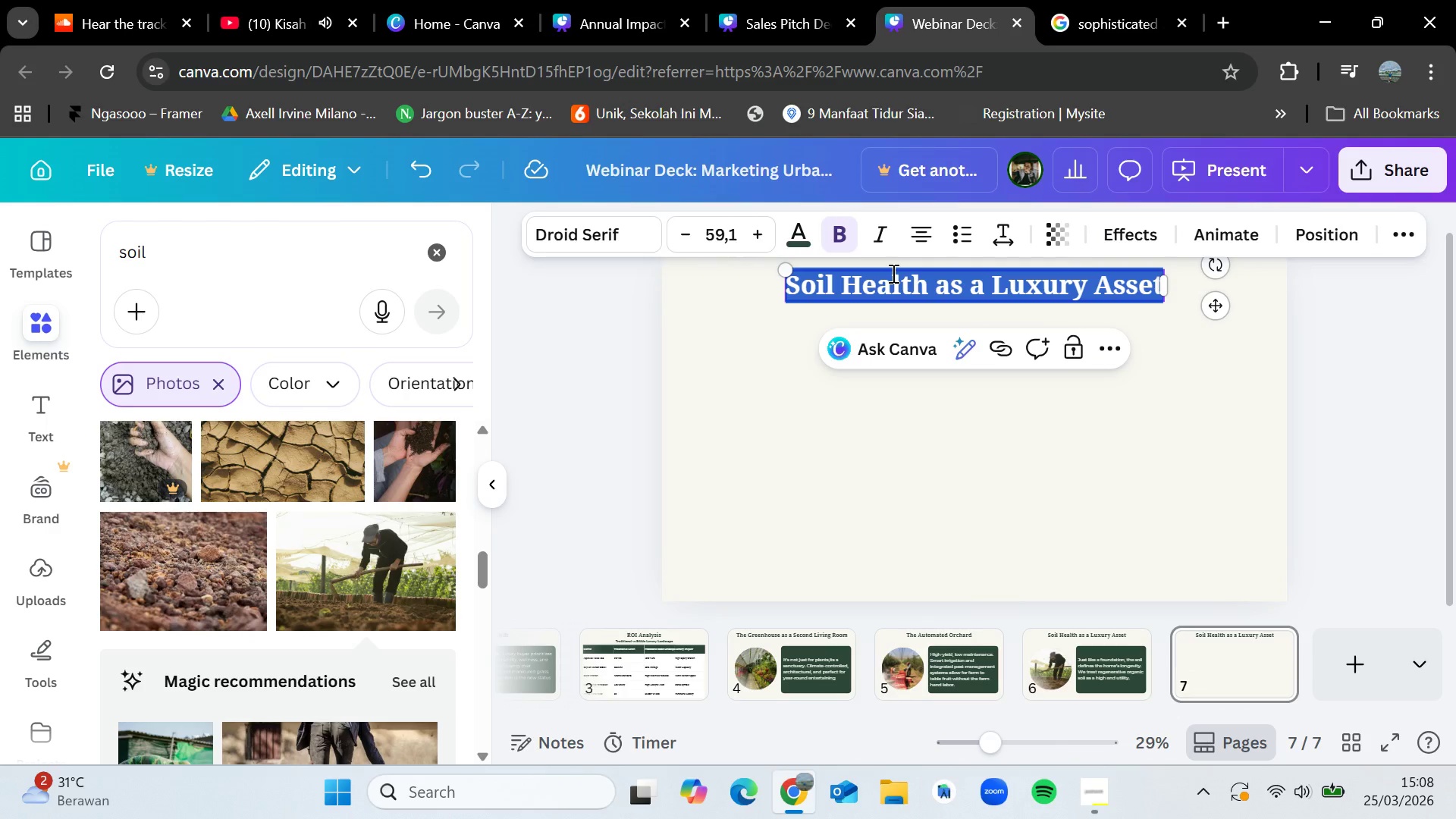 
key(Control+V)
 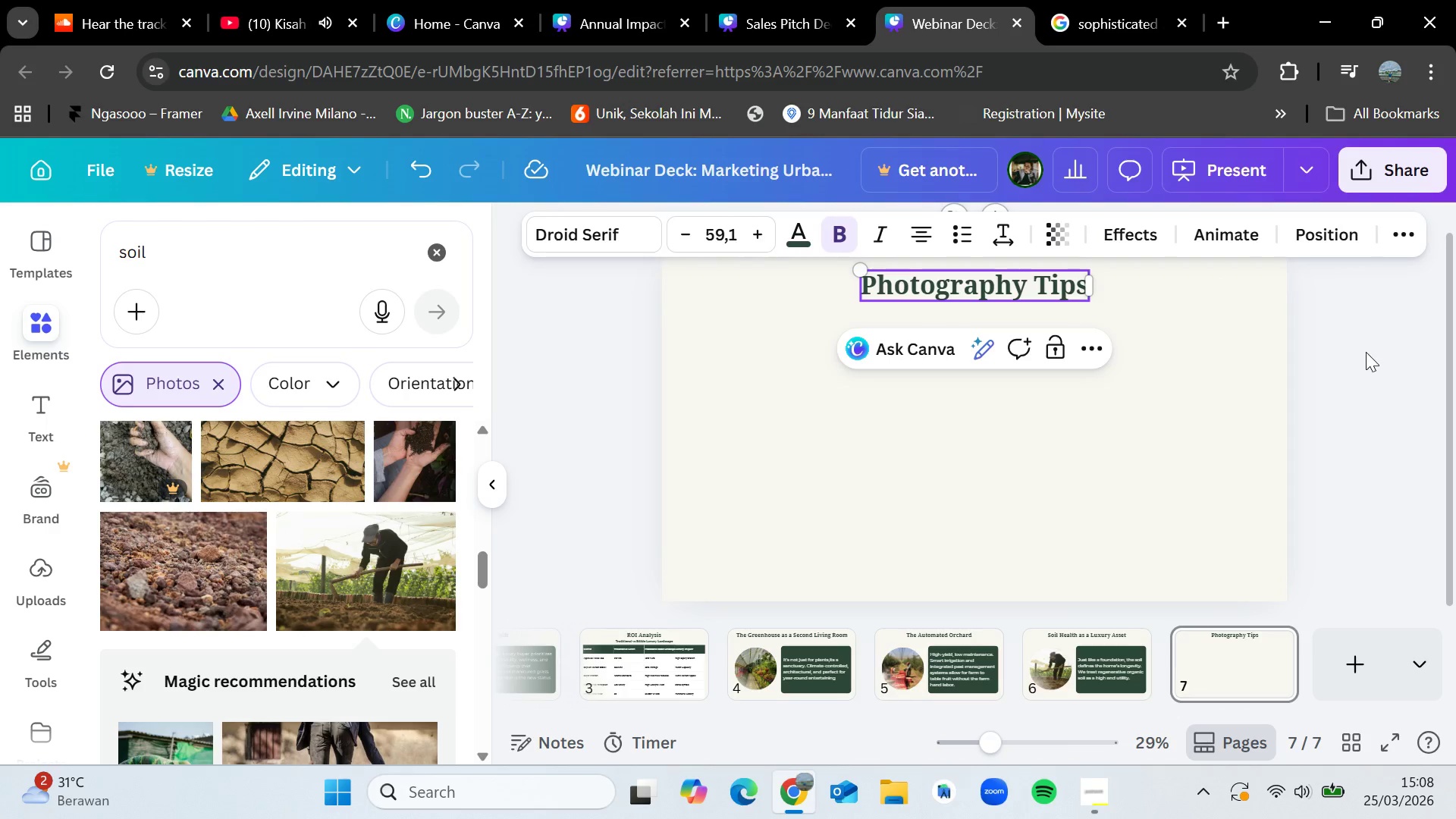 
left_click([1366, 353])
 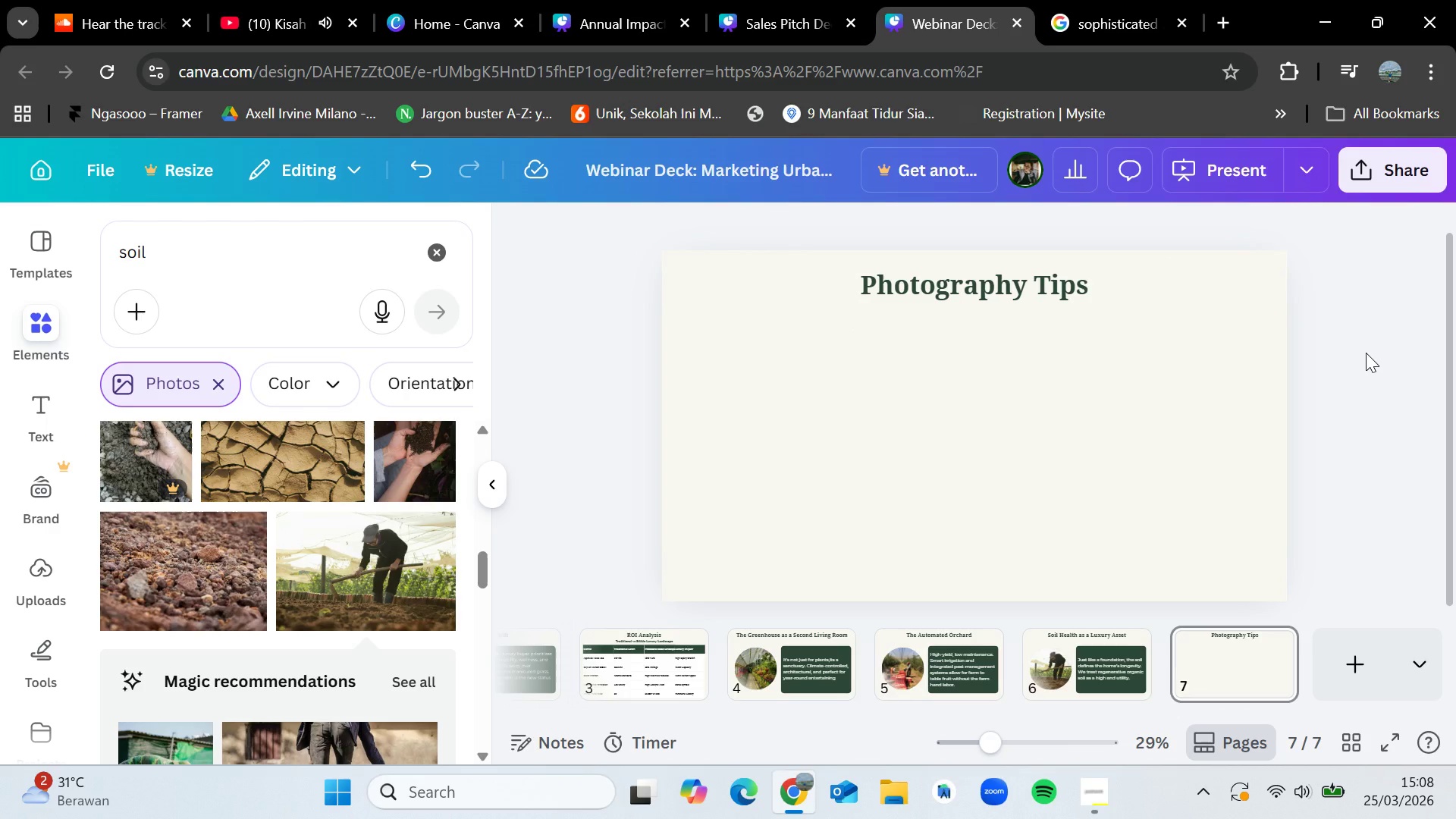 
wait(8.7)
 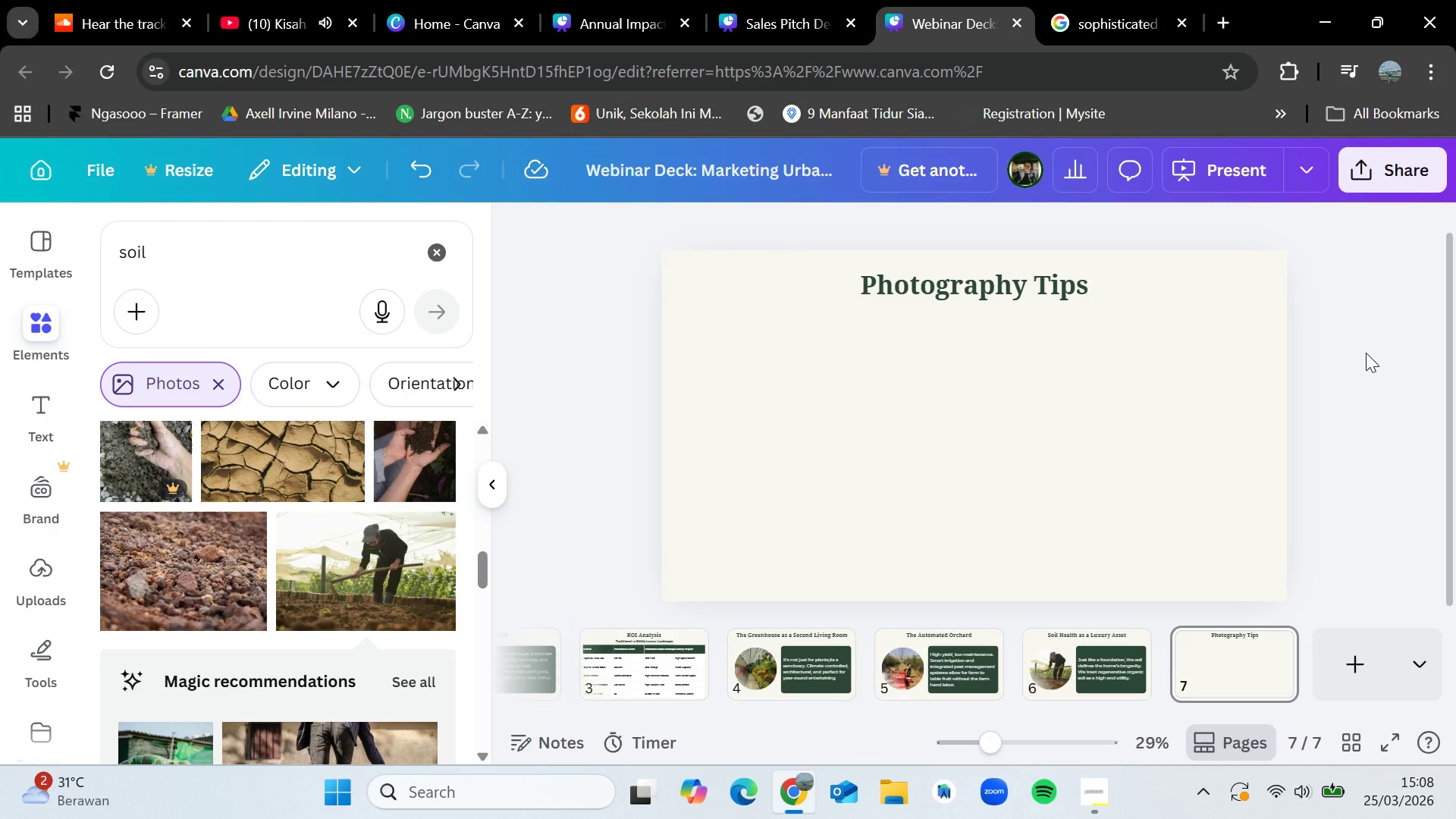 
double_click([299, 252])
 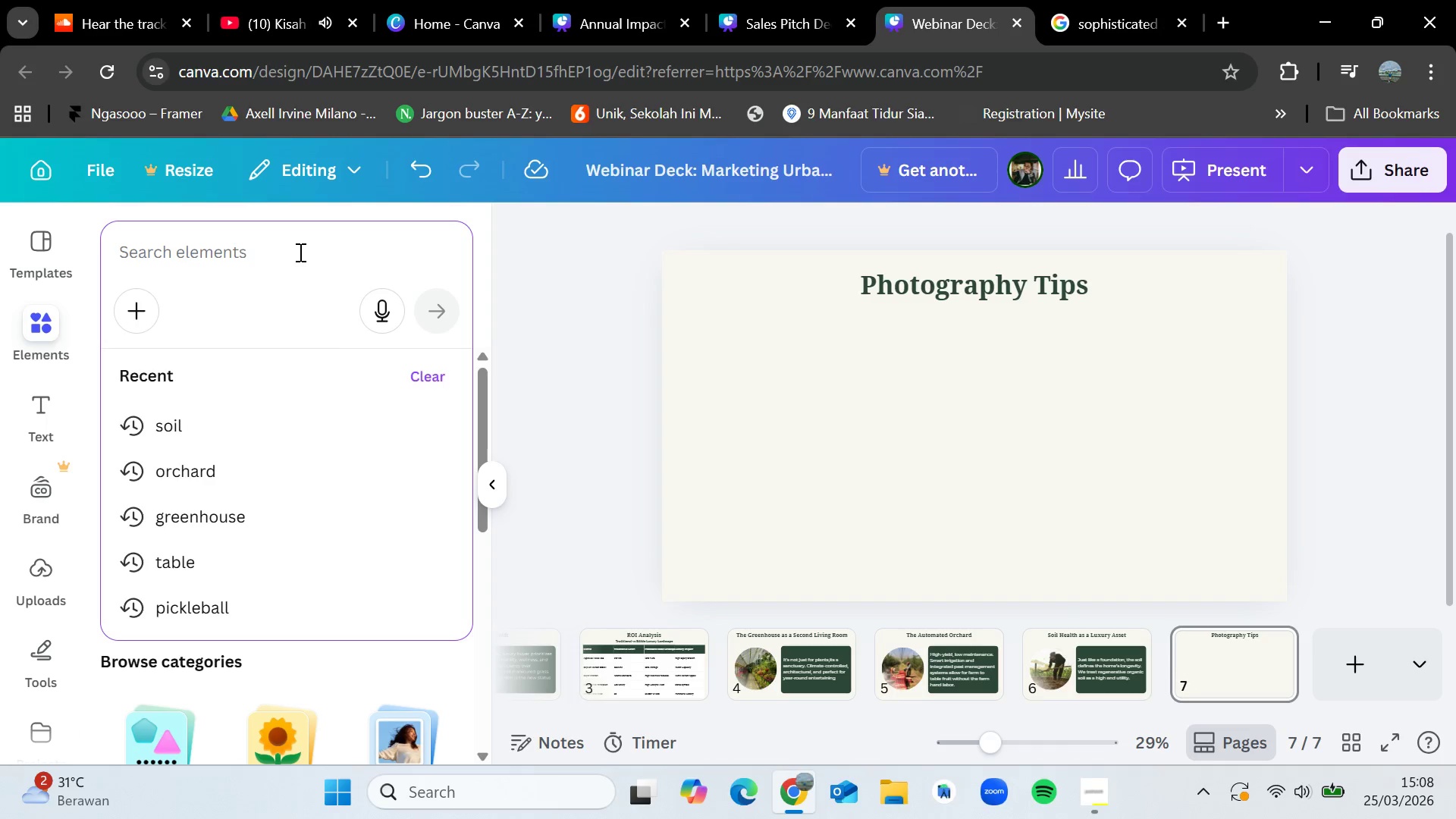 
key(Control+G)
 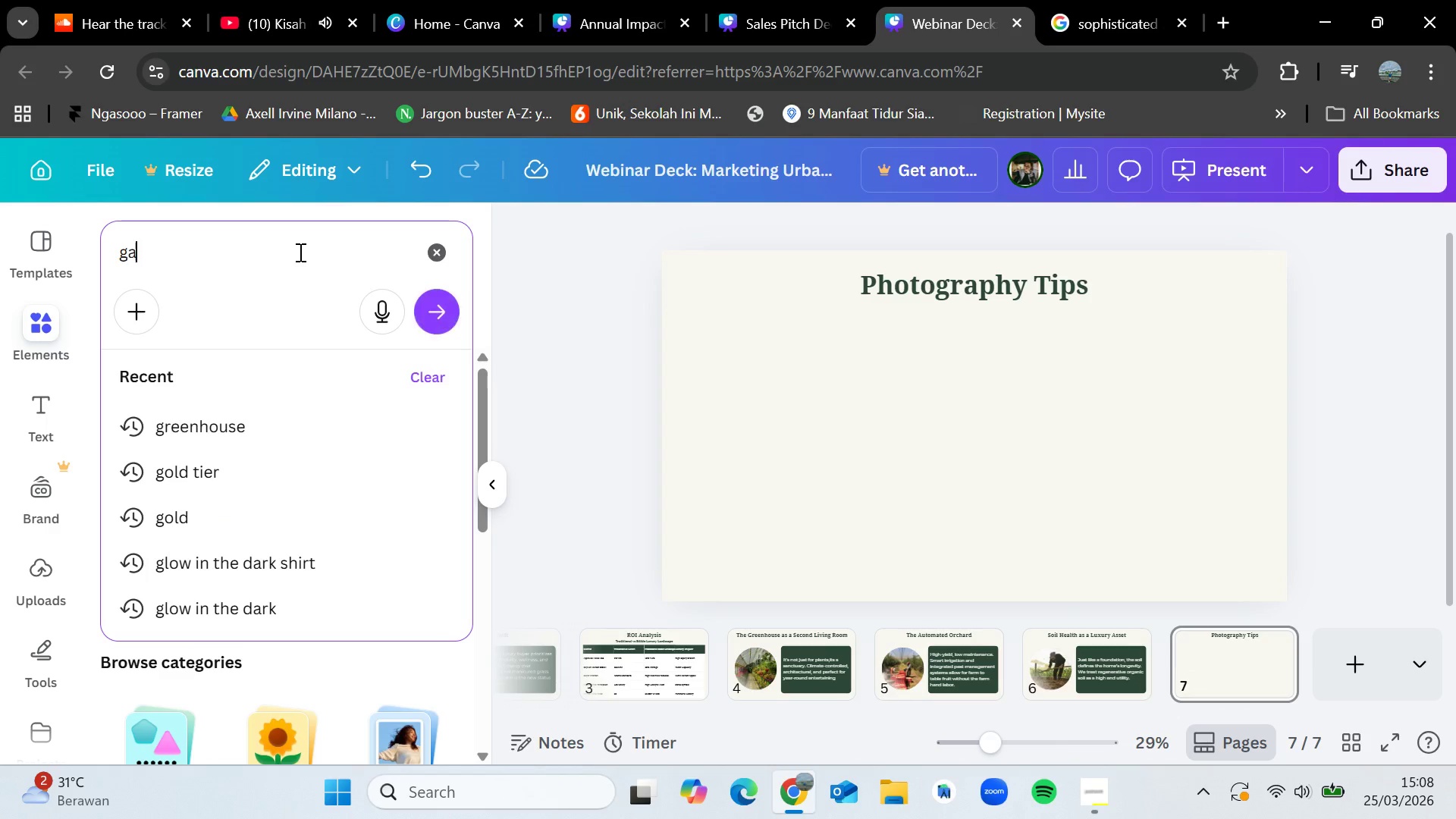 
type(ardeb)
key(Backspace)
type(n)
 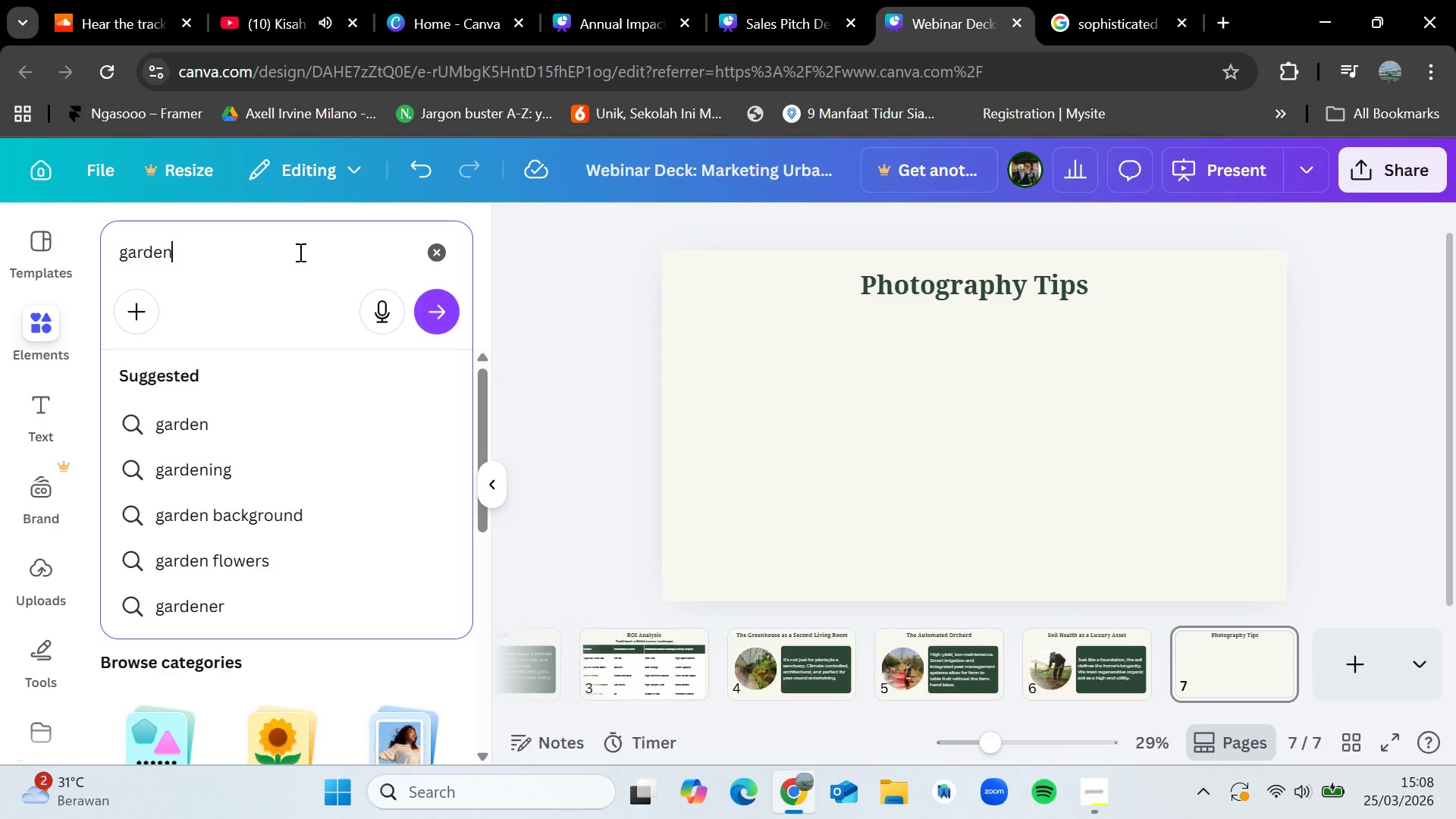 
key(Enter)
 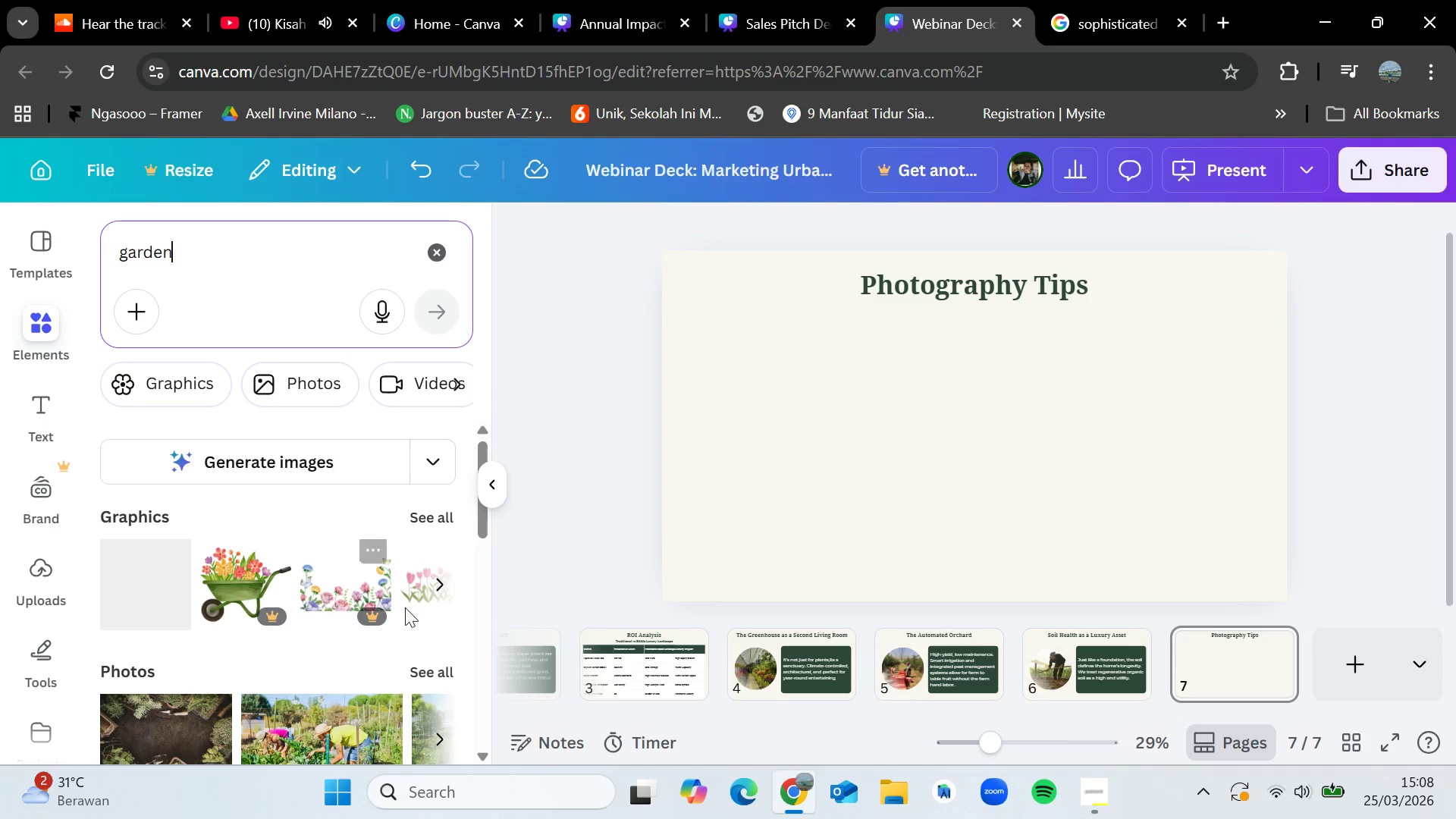 
left_click([441, 670])
 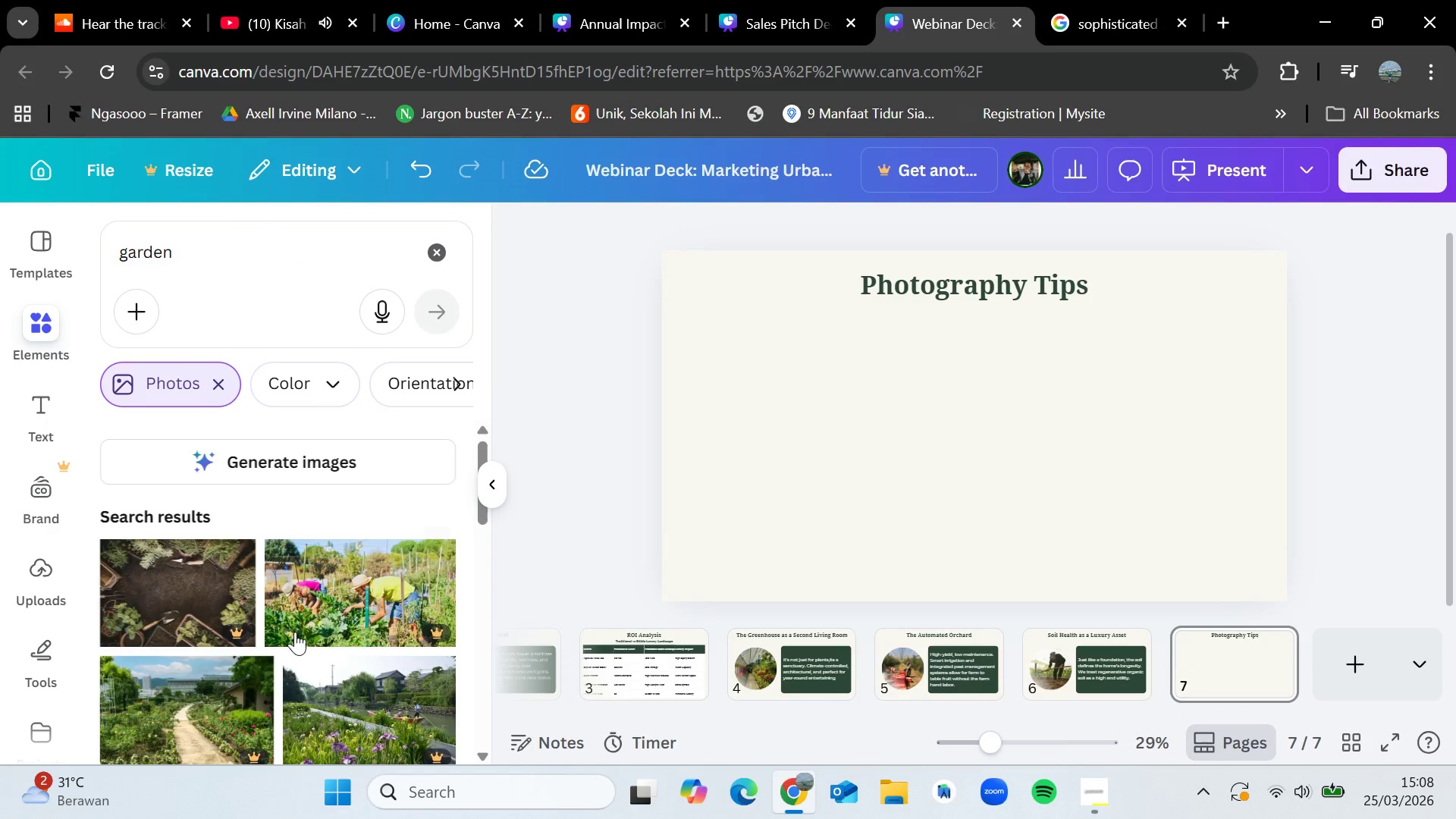 
scroll: coordinate [334, 671], scroll_direction: down, amount: 6.0
 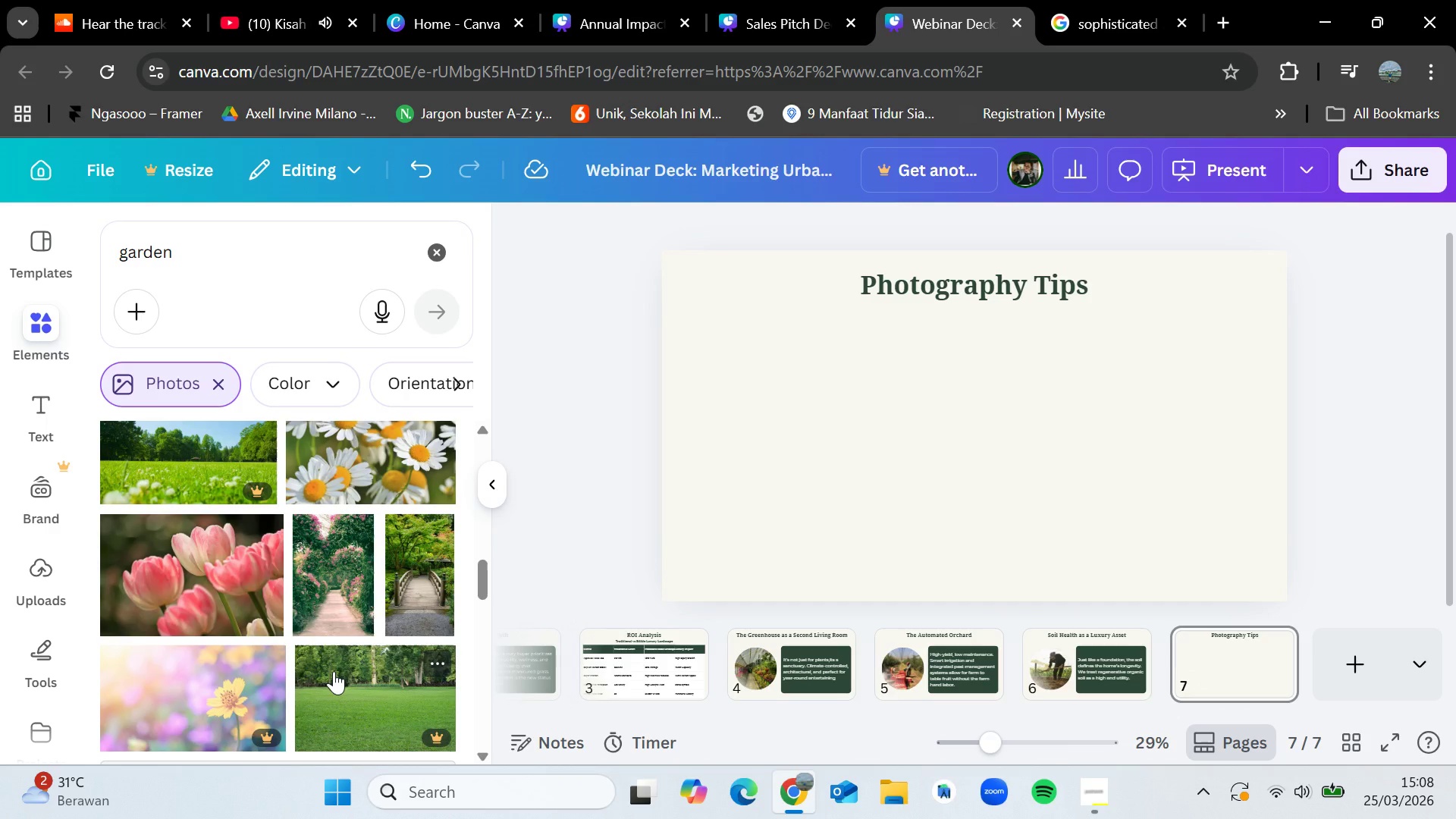 
scroll: coordinate [334, 671], scroll_direction: down, amount: 7.0
 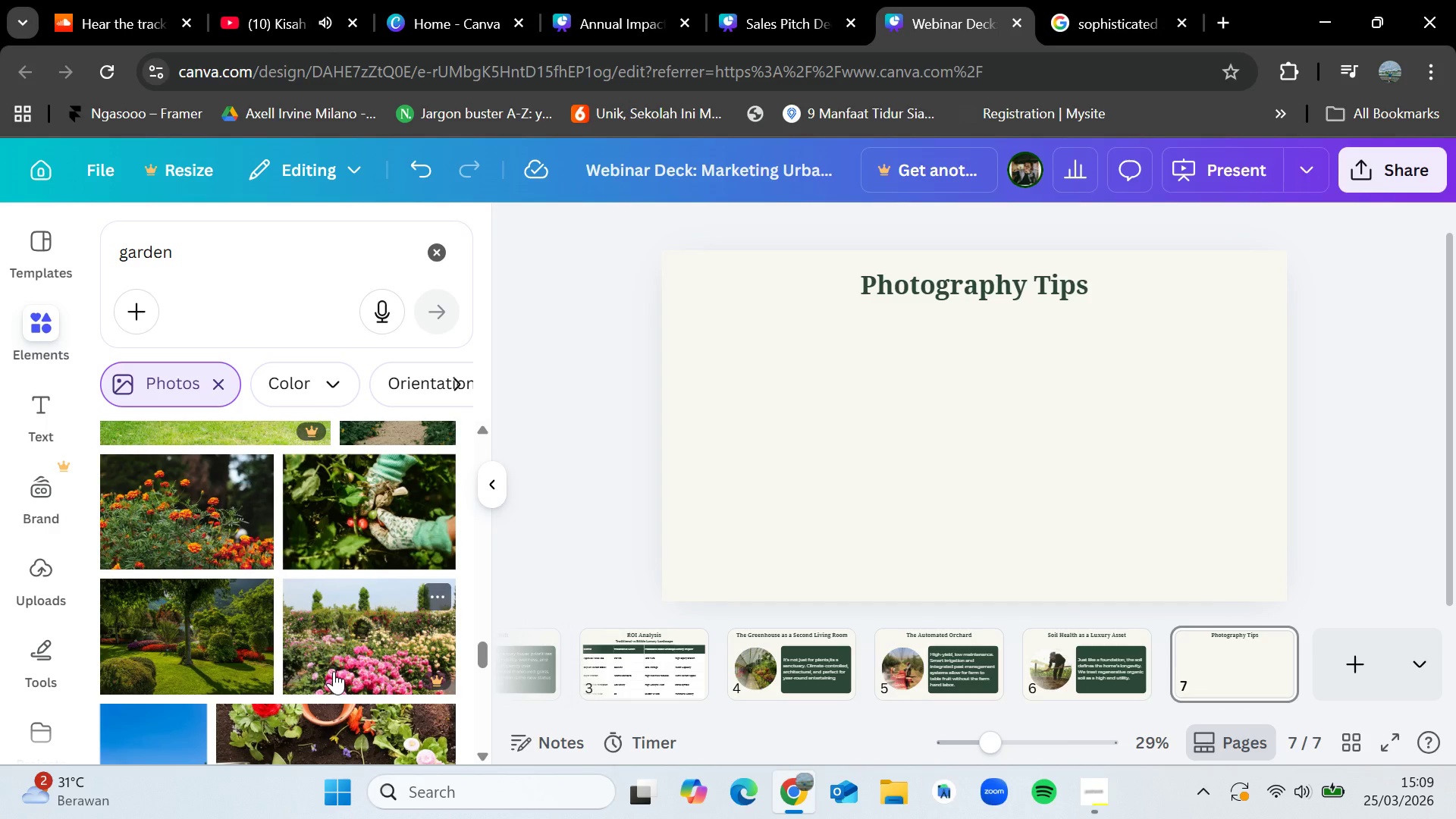 
left_click([1068, 653])
 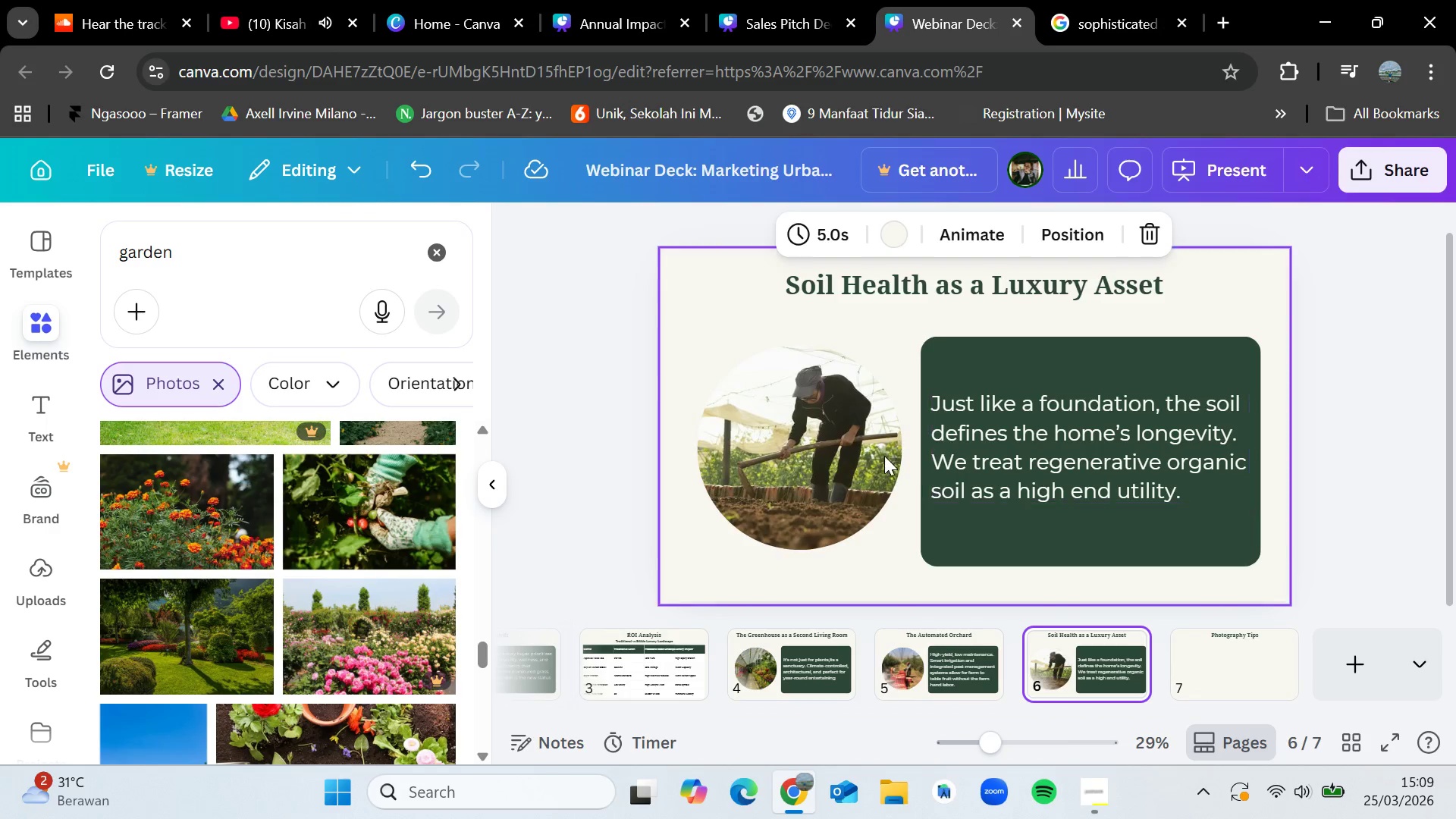 
left_click([845, 450])
 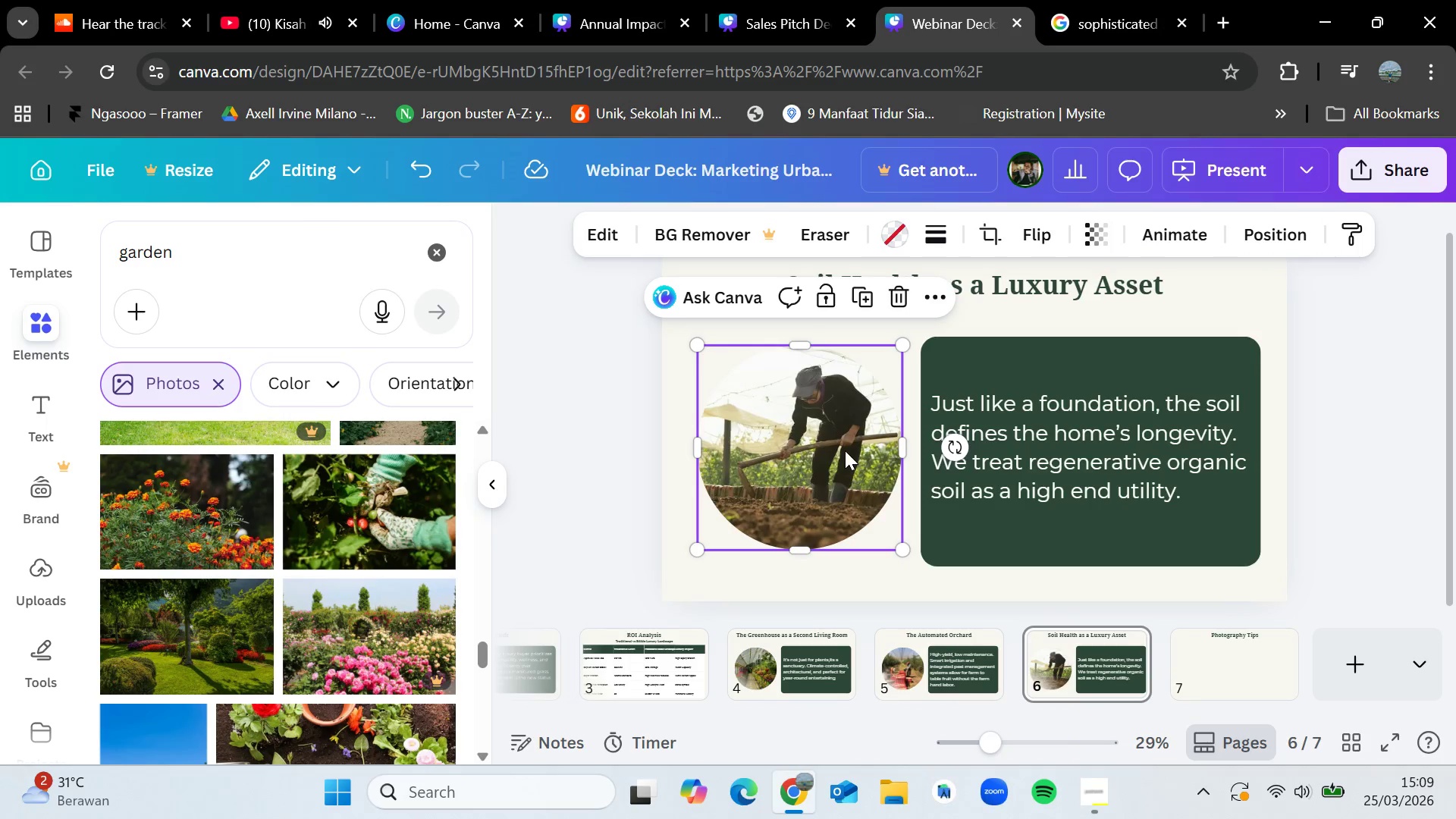 
key(Control+C)
 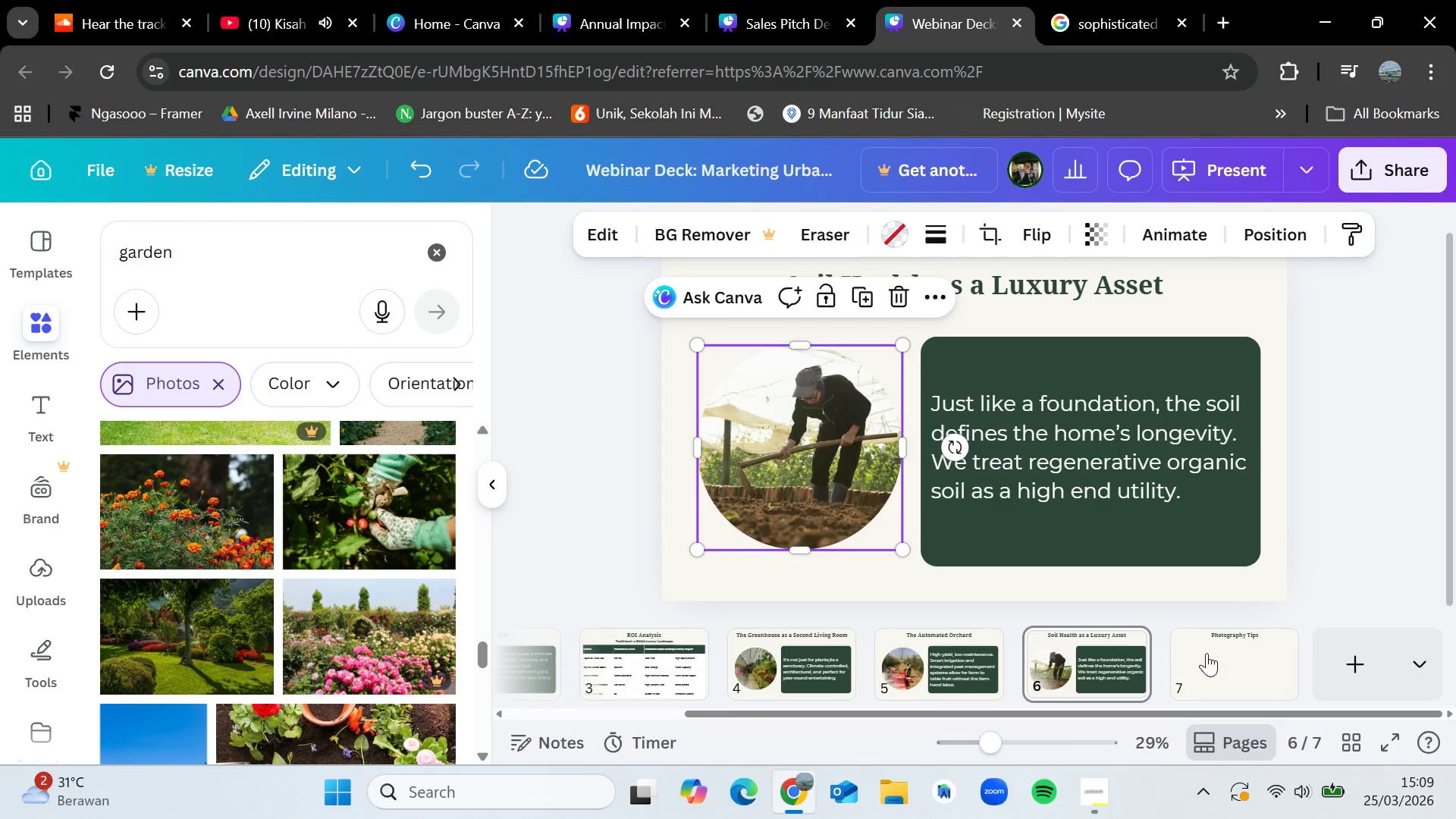 
left_click([1213, 666])
 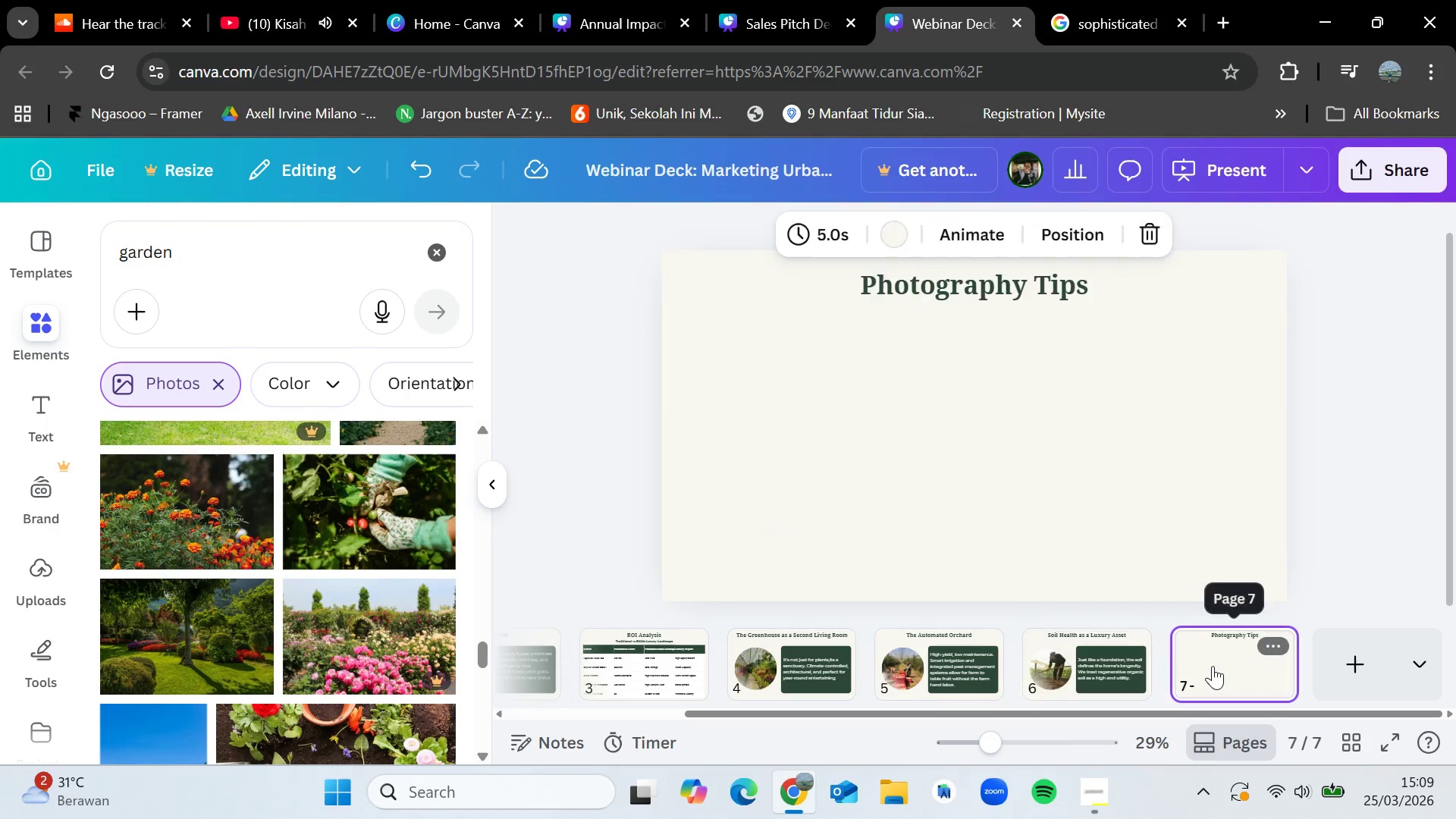 
hold_key(key=ControlLeft, duration=0.78)
 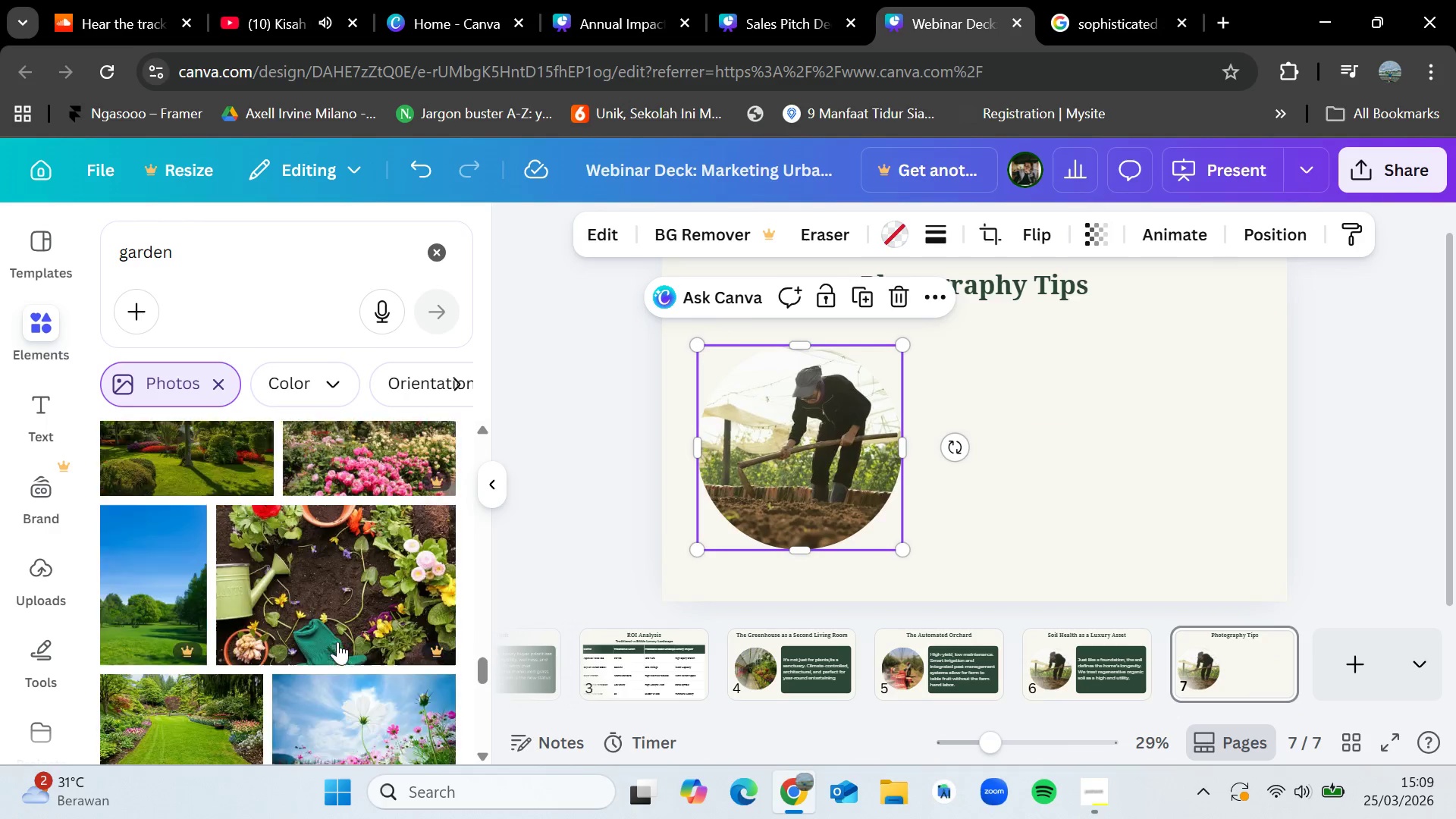 
key(V)
 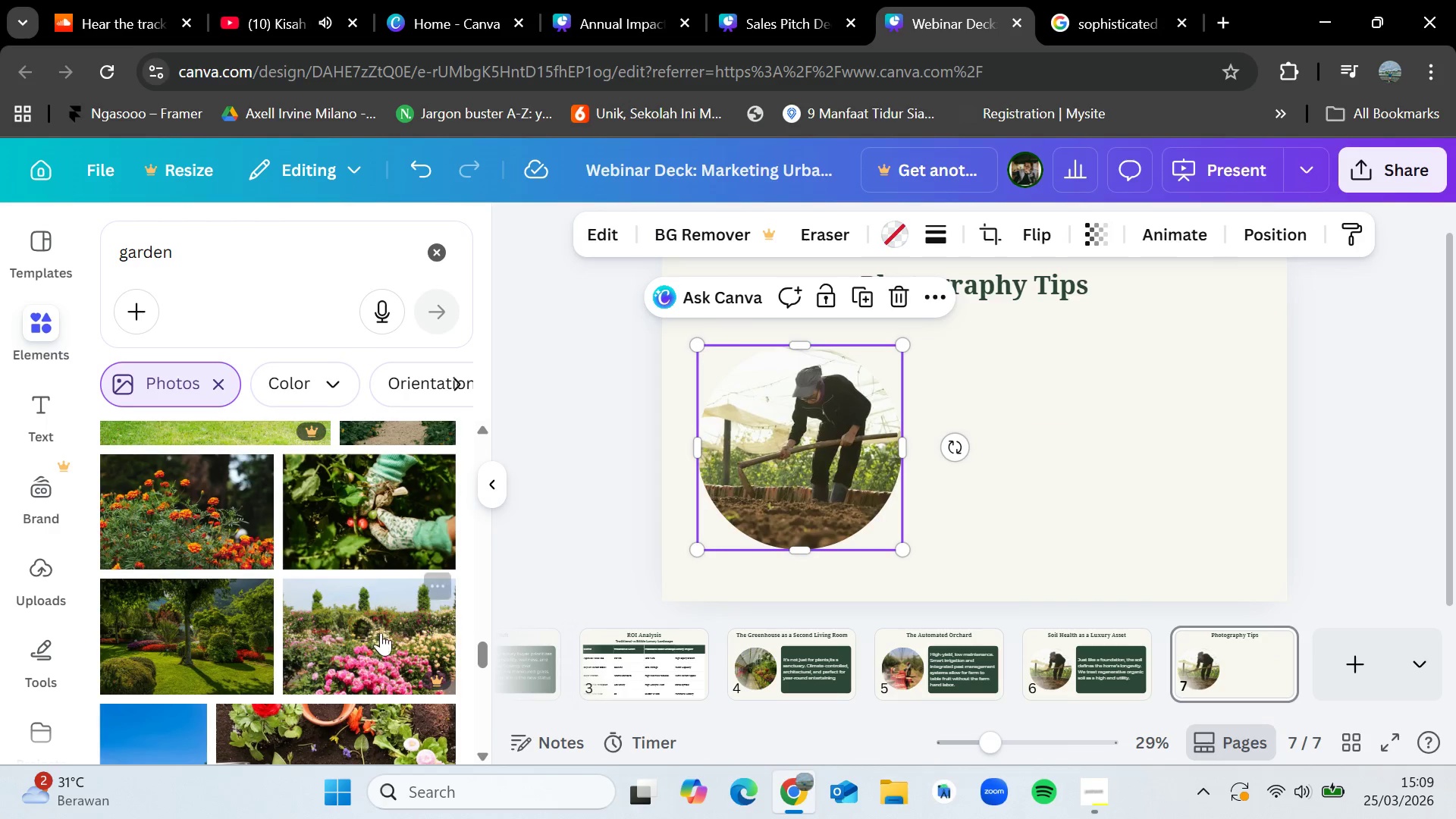 
scroll: coordinate [375, 632], scroll_direction: down, amount: 4.0
 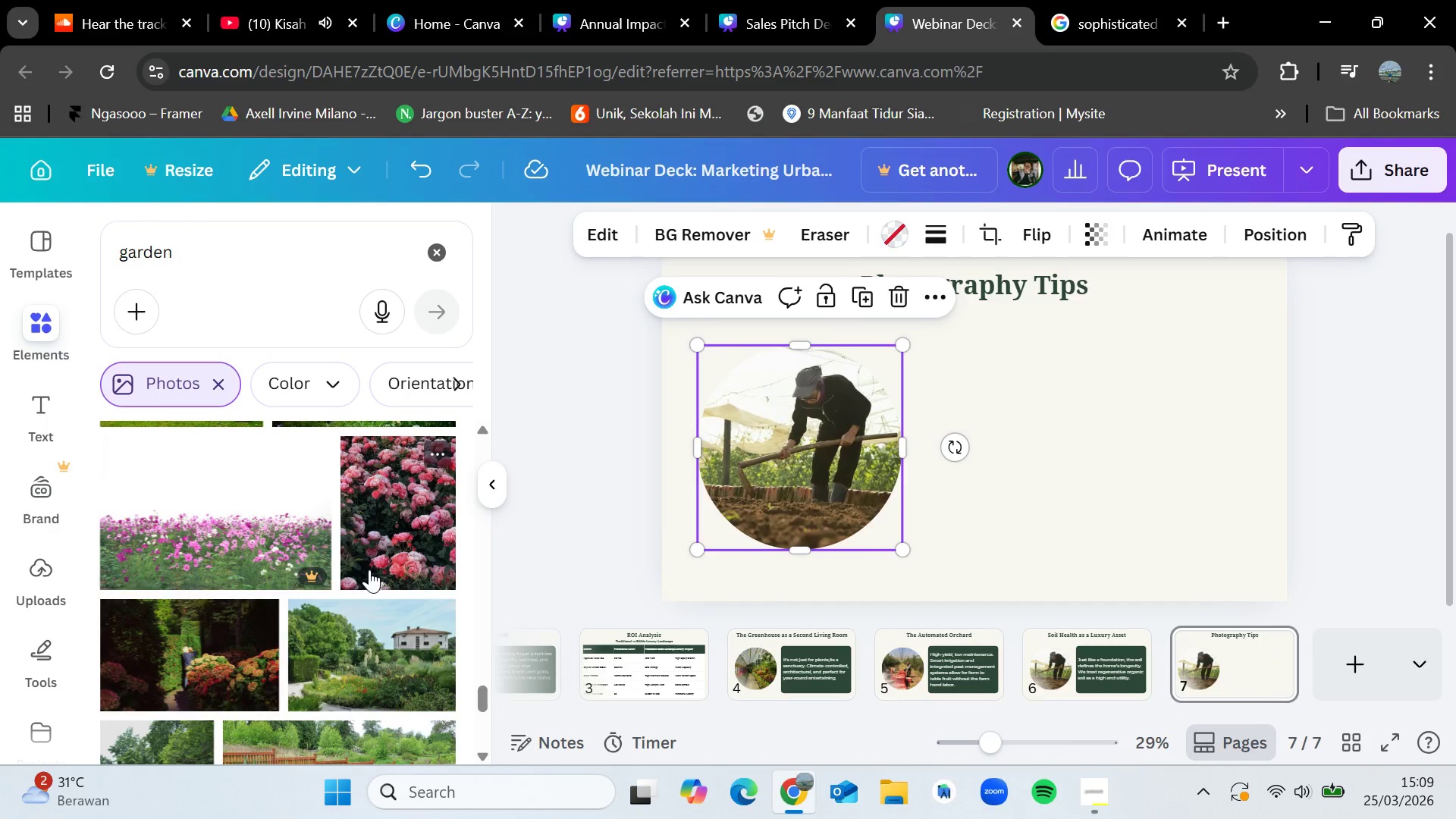 
left_click_drag(start_coordinate=[160, 664], to_coordinate=[770, 415])
 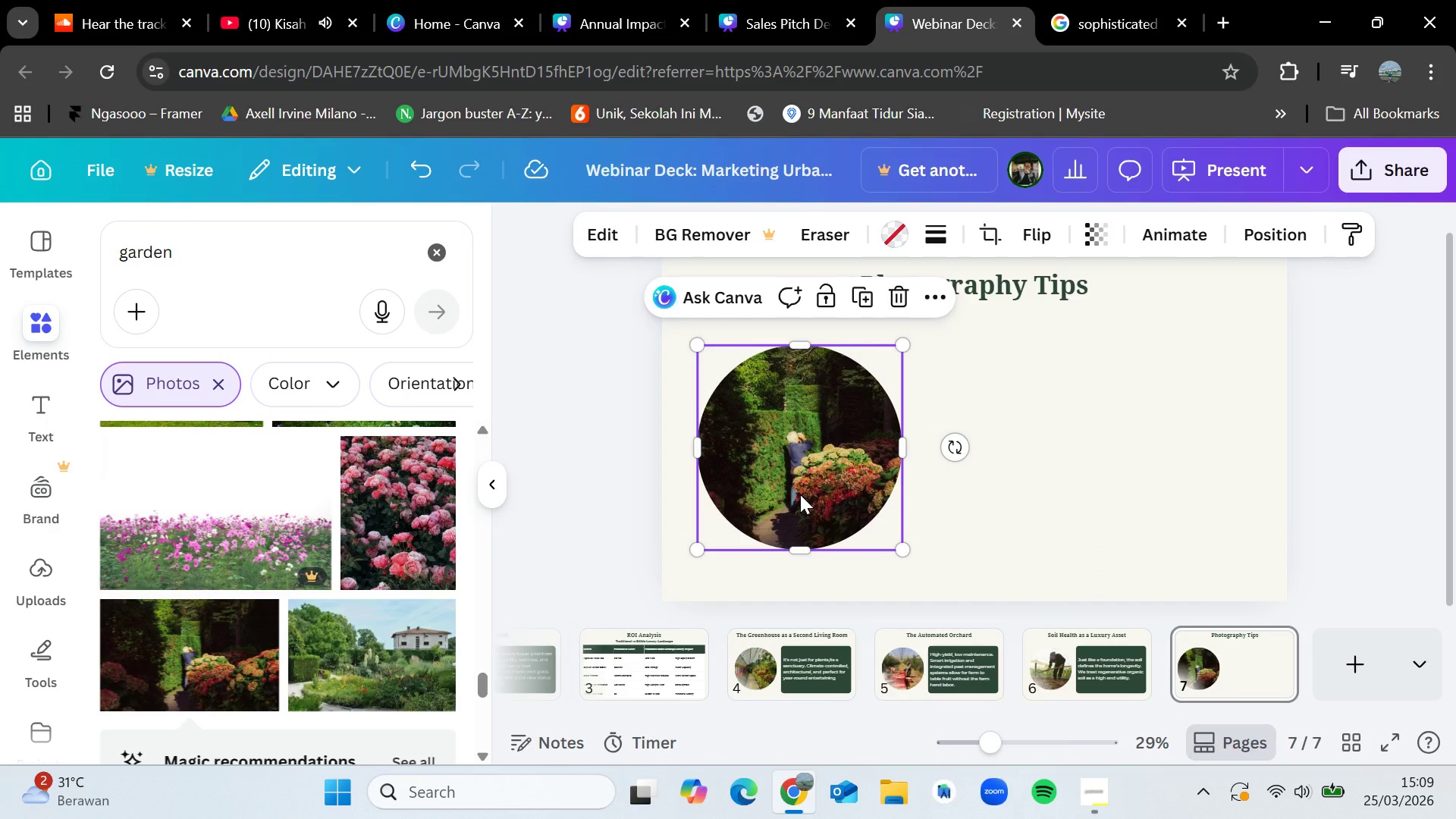 
double_click([800, 494])
 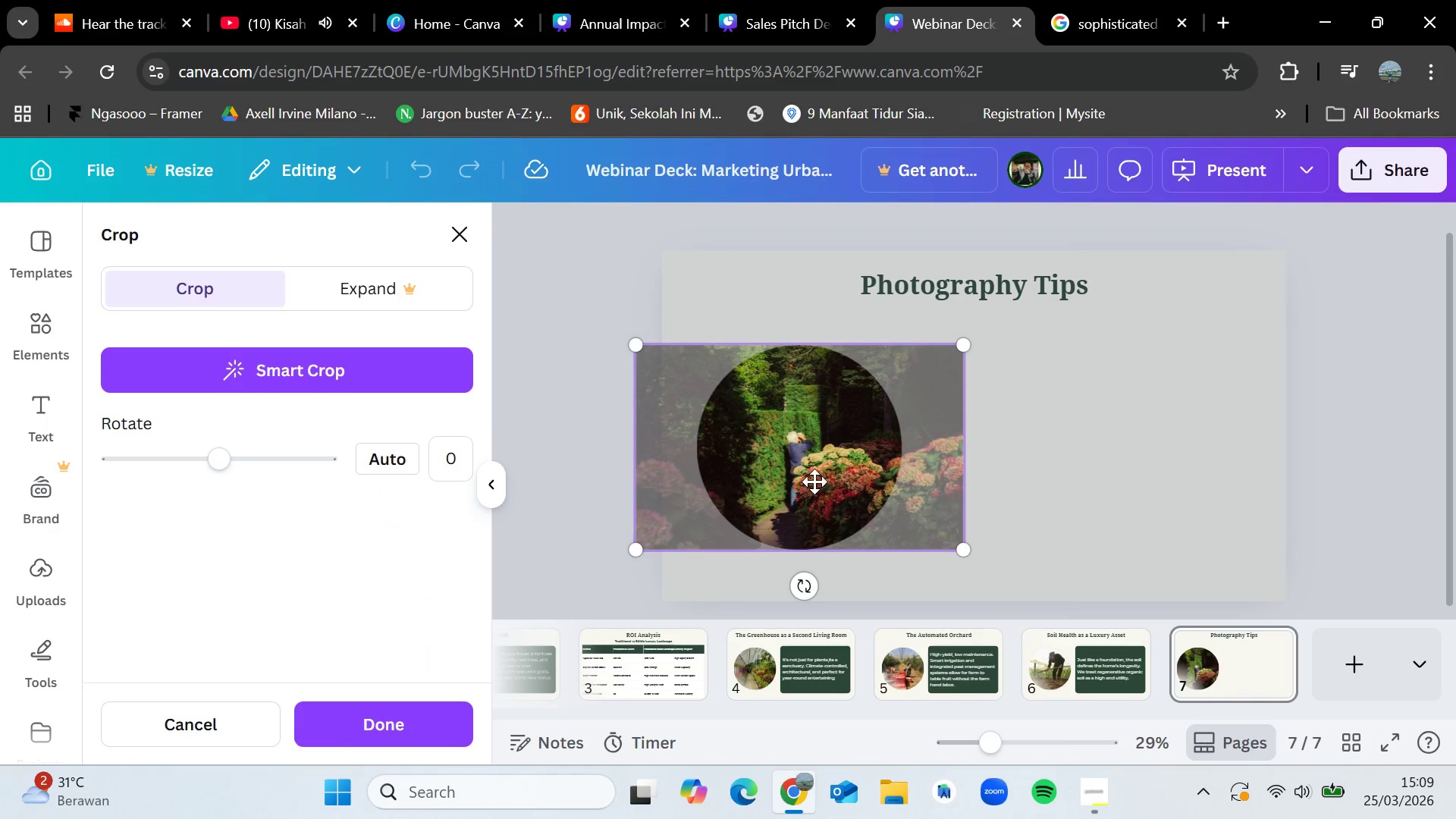 
left_click_drag(start_coordinate=[814, 482], to_coordinate=[767, 462])
 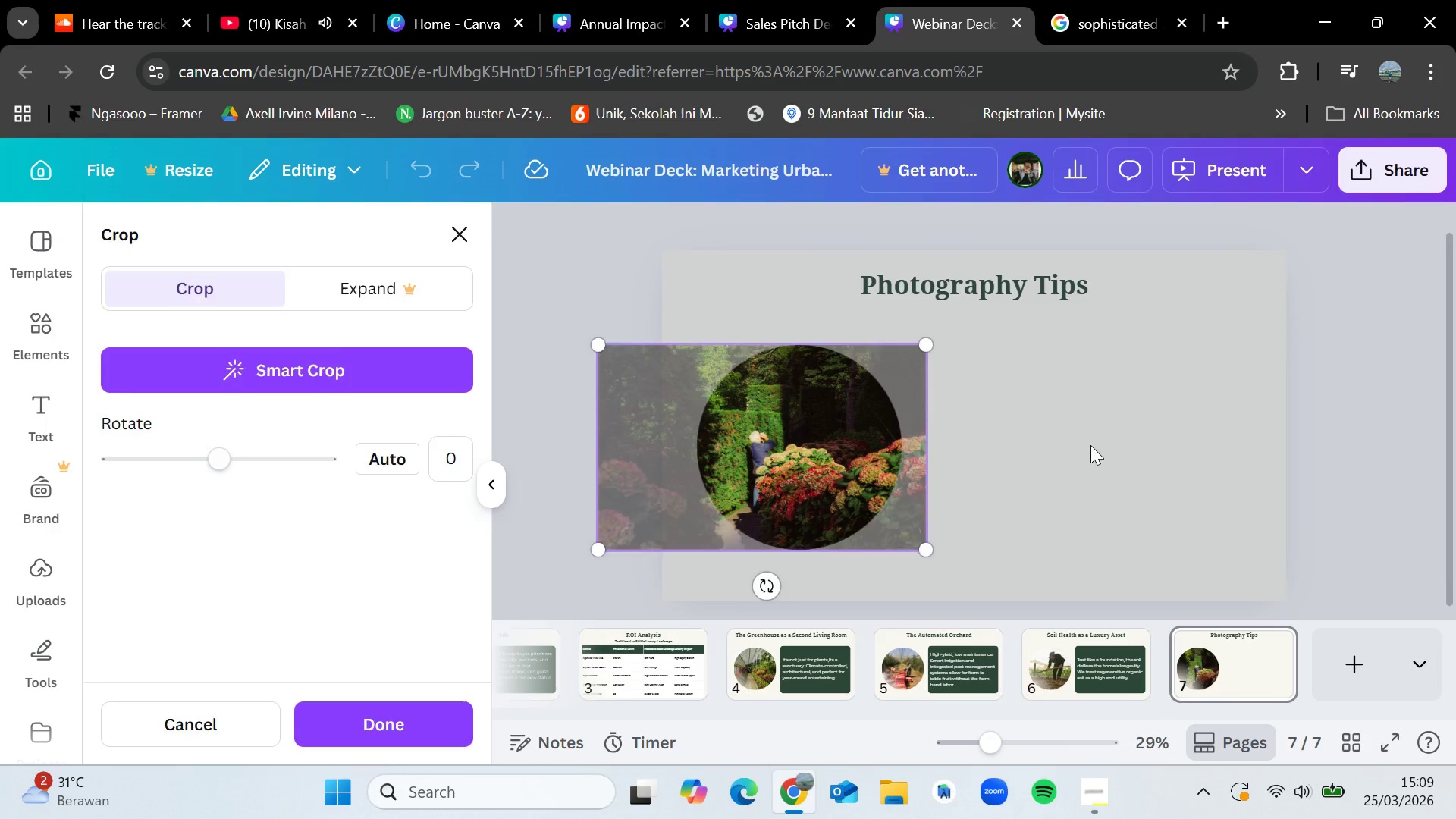 
left_click([1090, 445])
 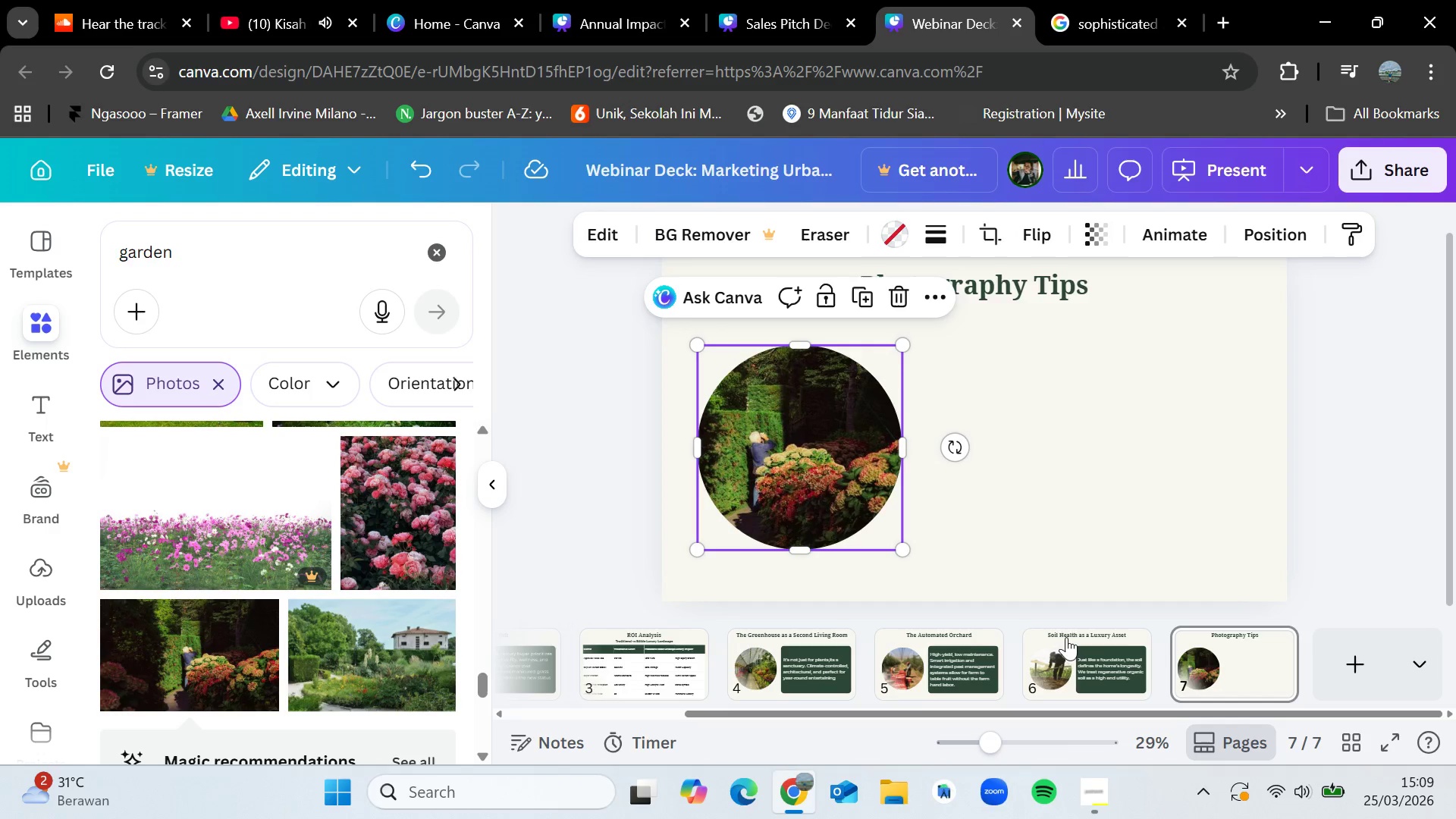 
left_click([1079, 665])
 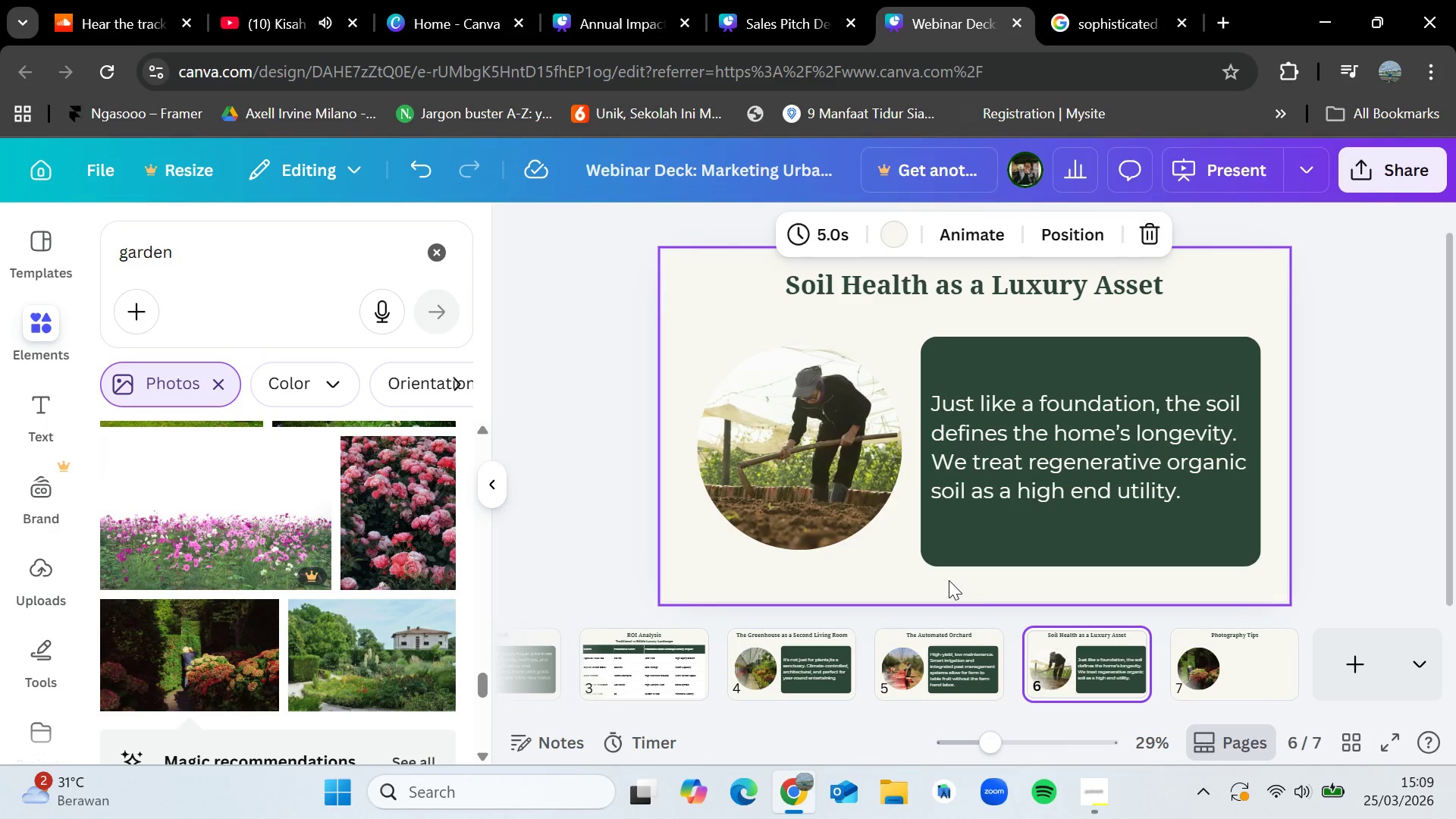 
left_click_drag(start_coordinate=[935, 578], to_coordinate=[1081, 344])
 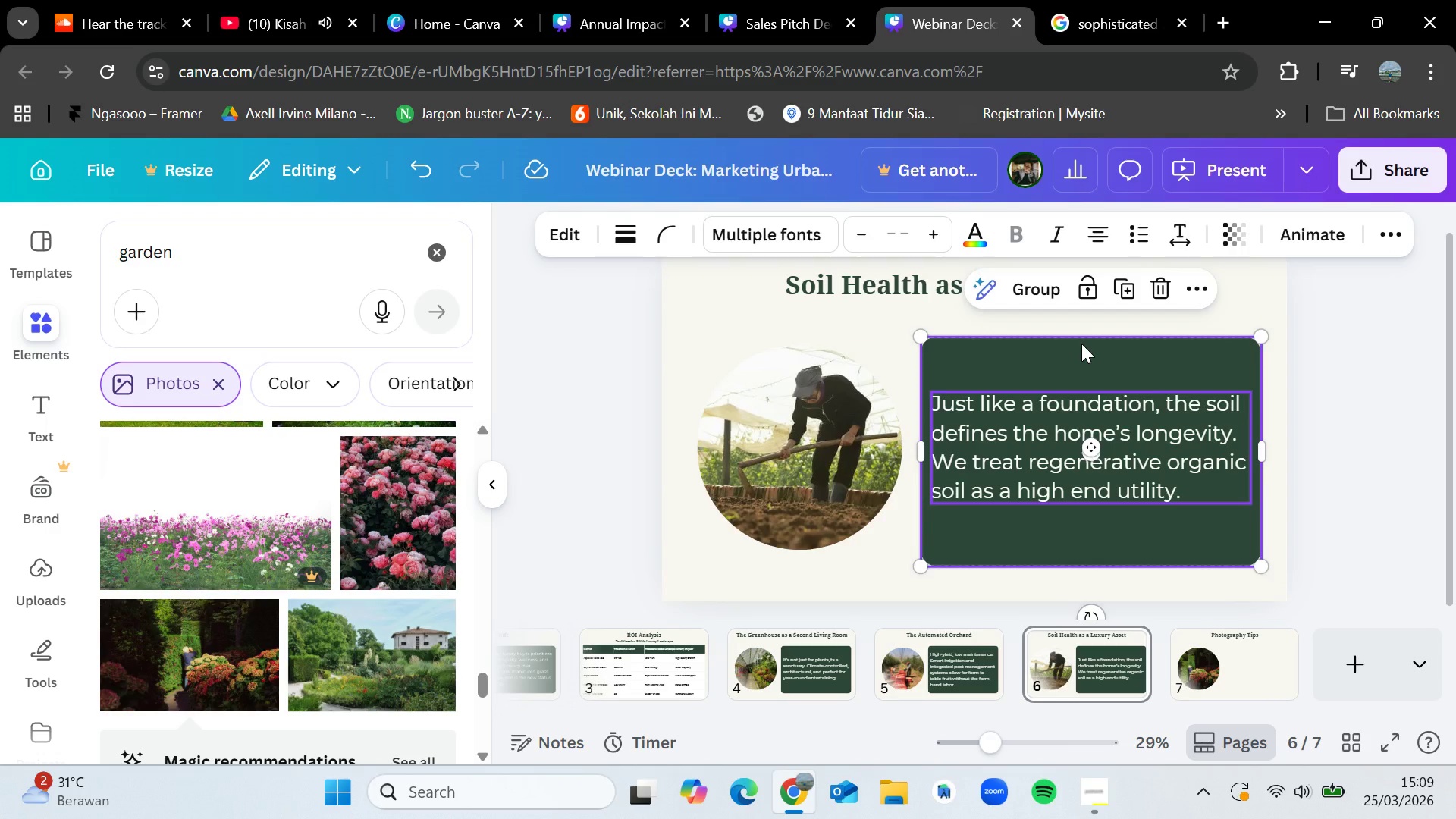 
key(Control+C)
 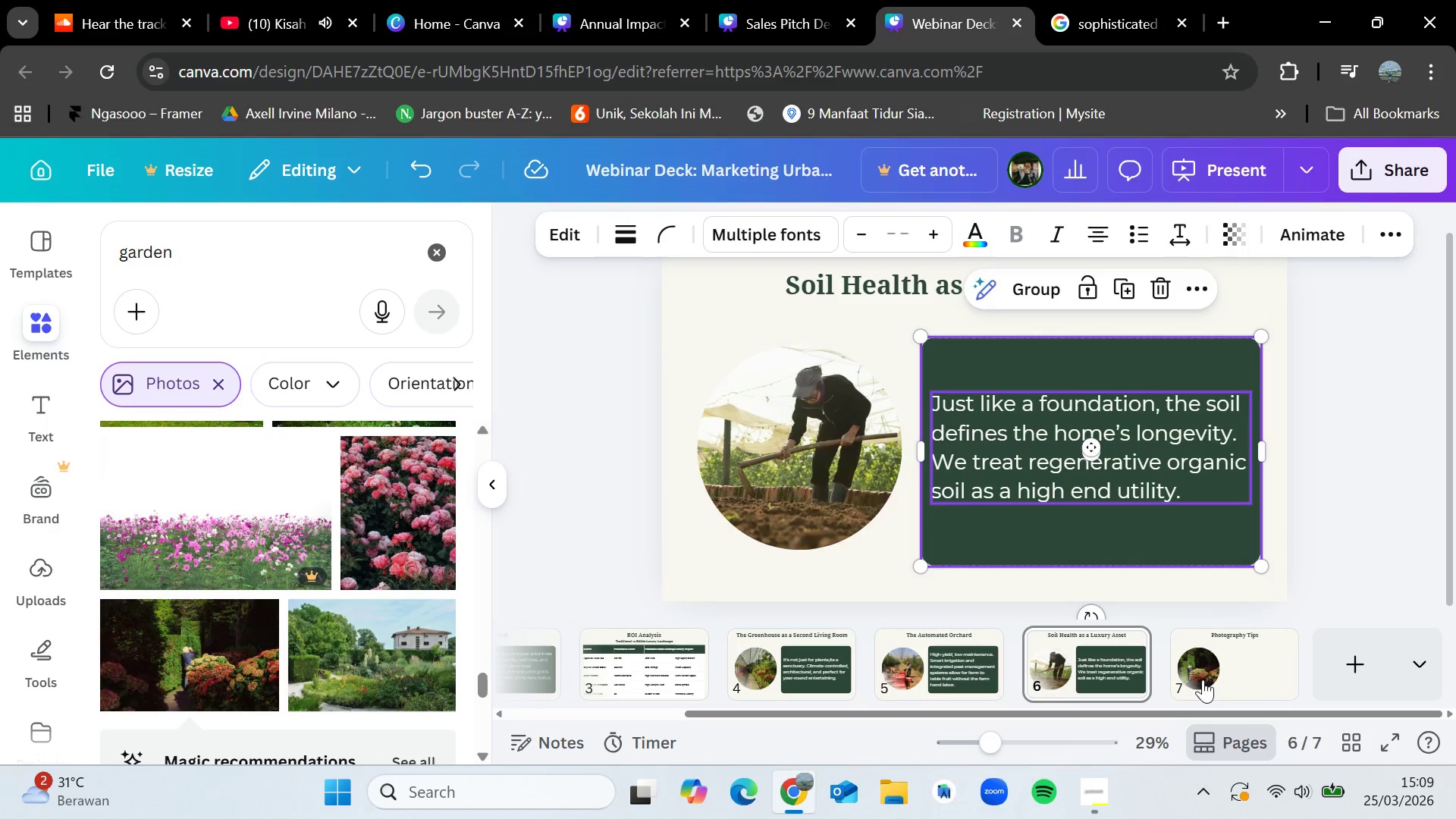 
left_click([1210, 691])
 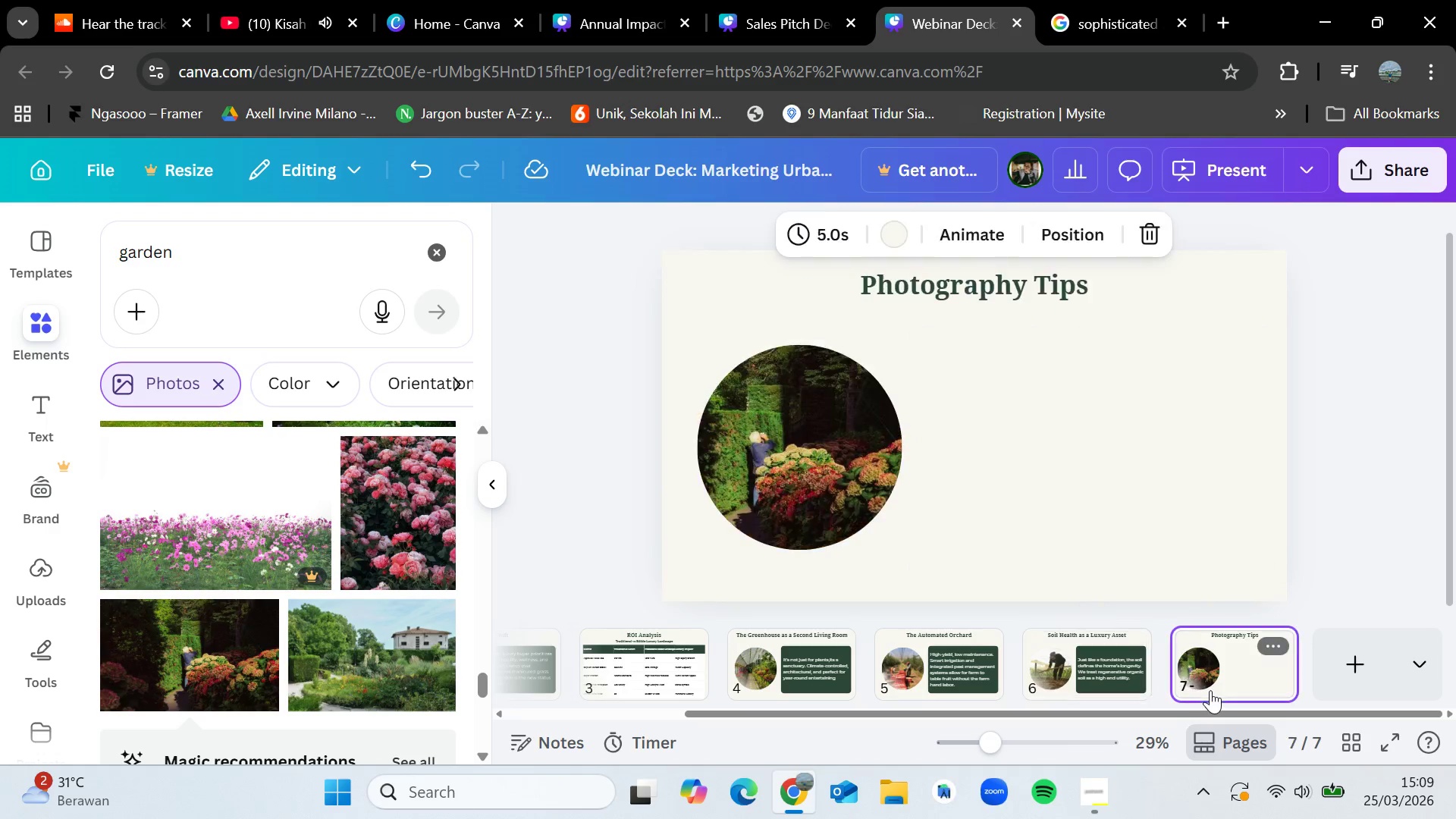 
key(Control+V)
 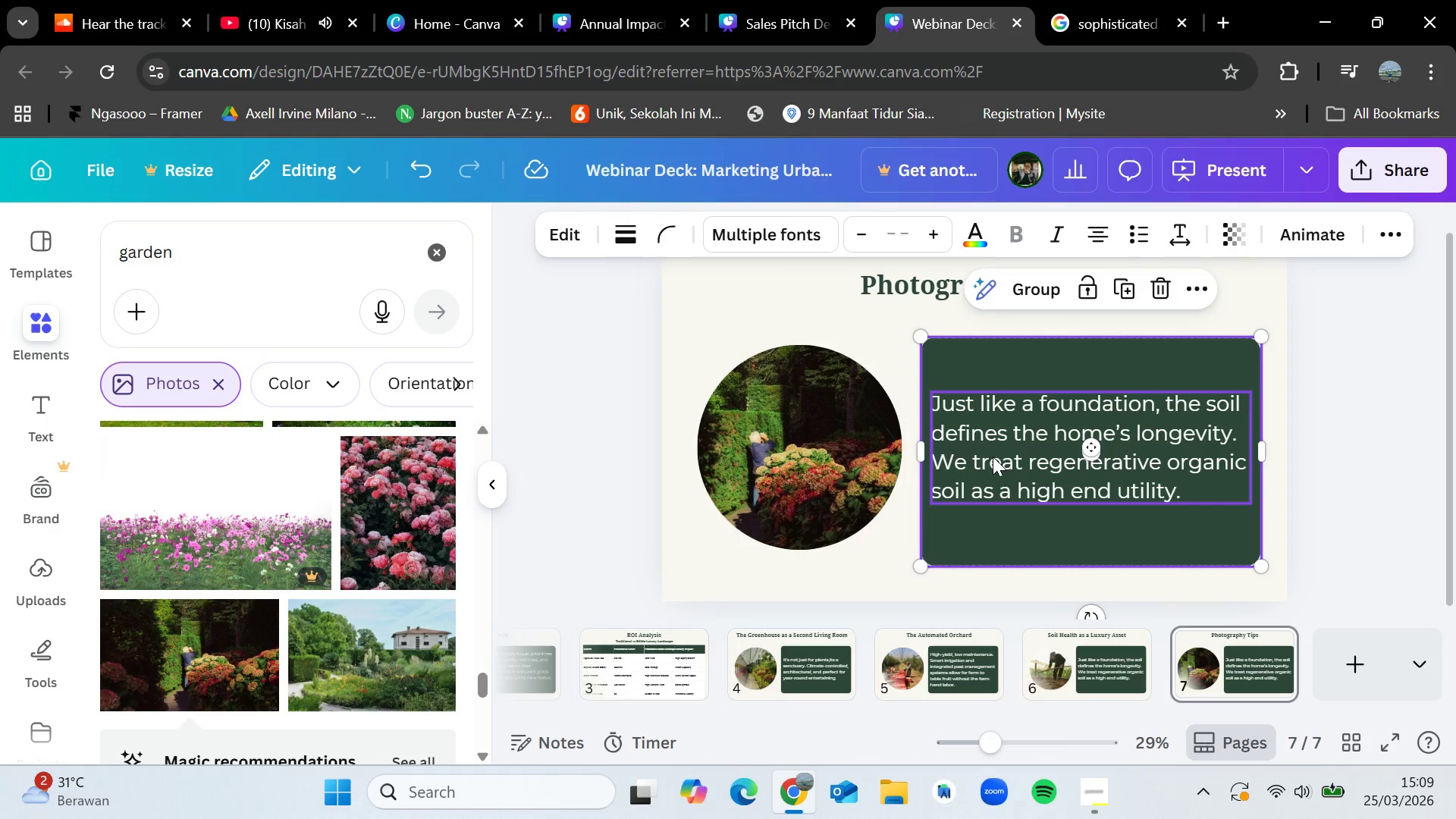 
double_click([993, 456])
 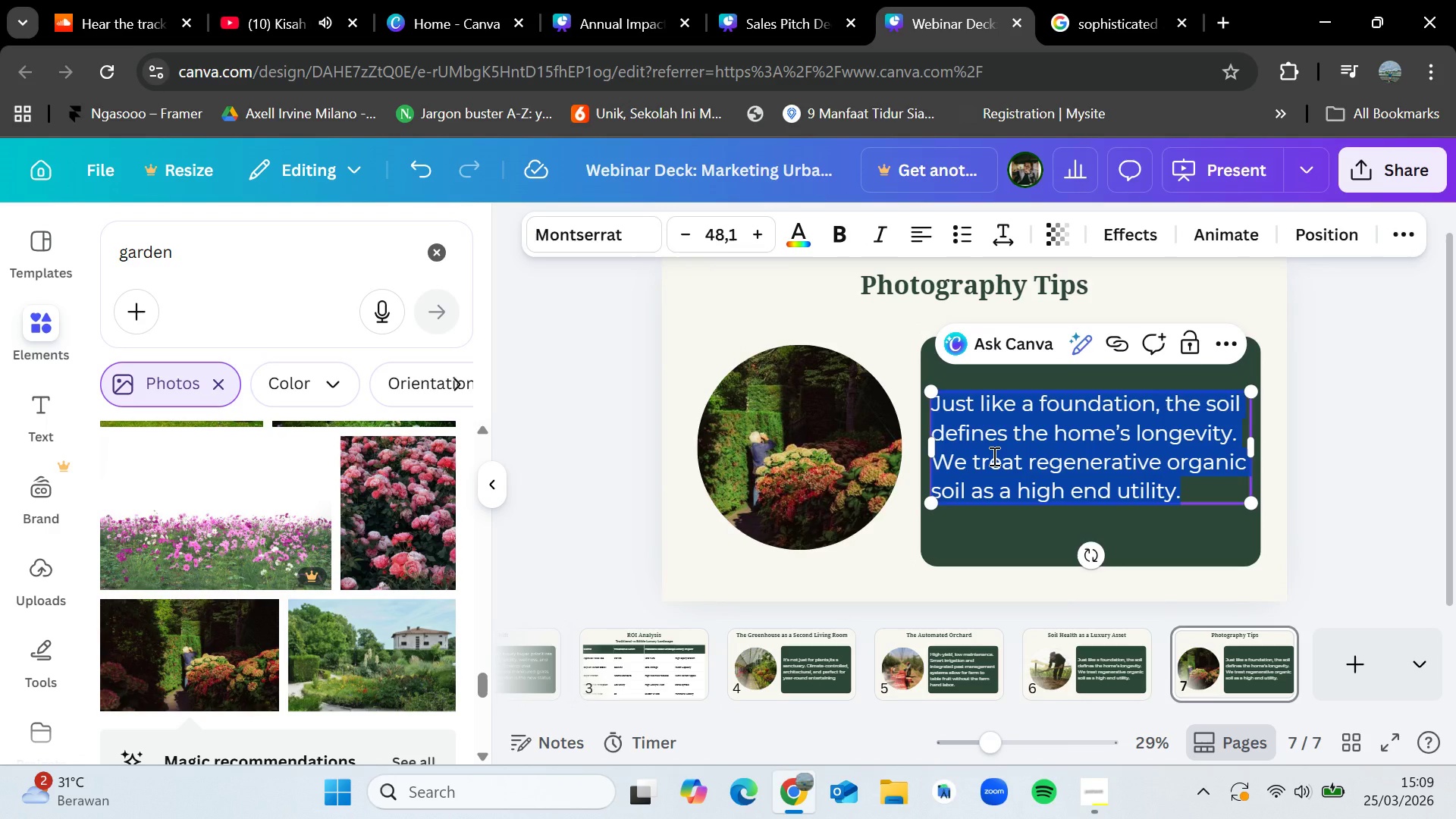 
key(Backspace)
 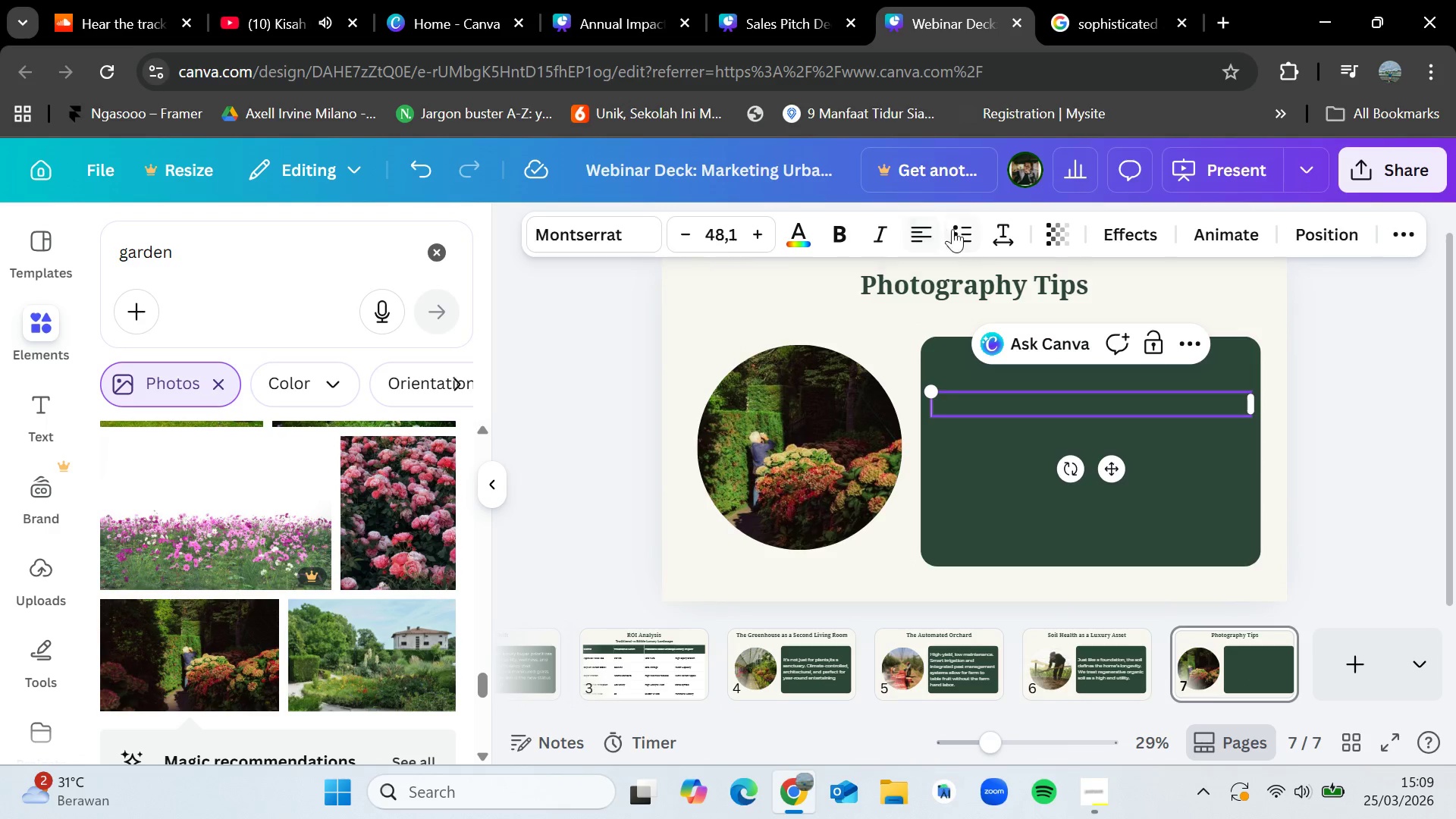 
left_click([959, 234])
 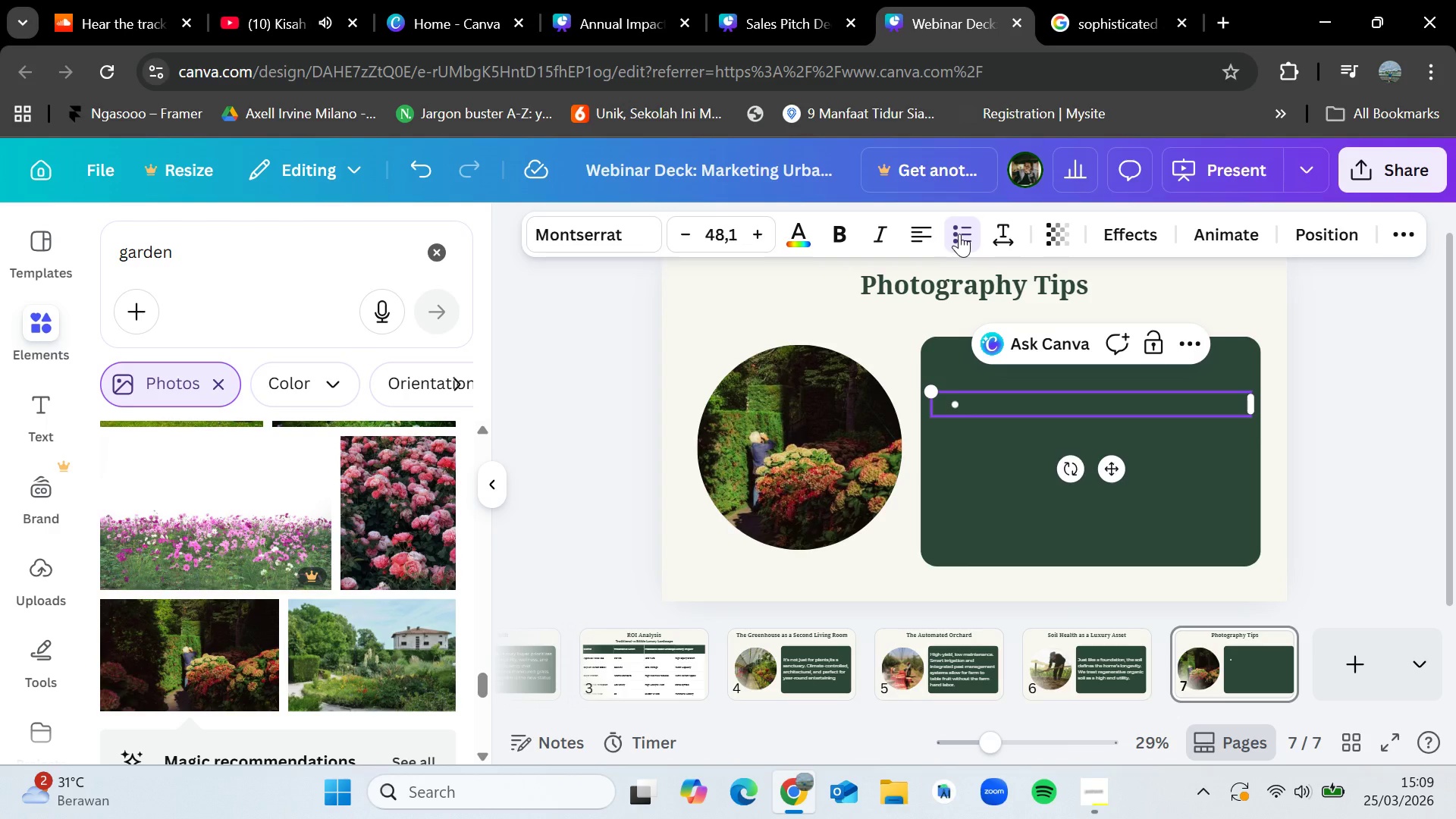 
type(Golden Hour : Shoot during the last hour of sunlight for "glow")
 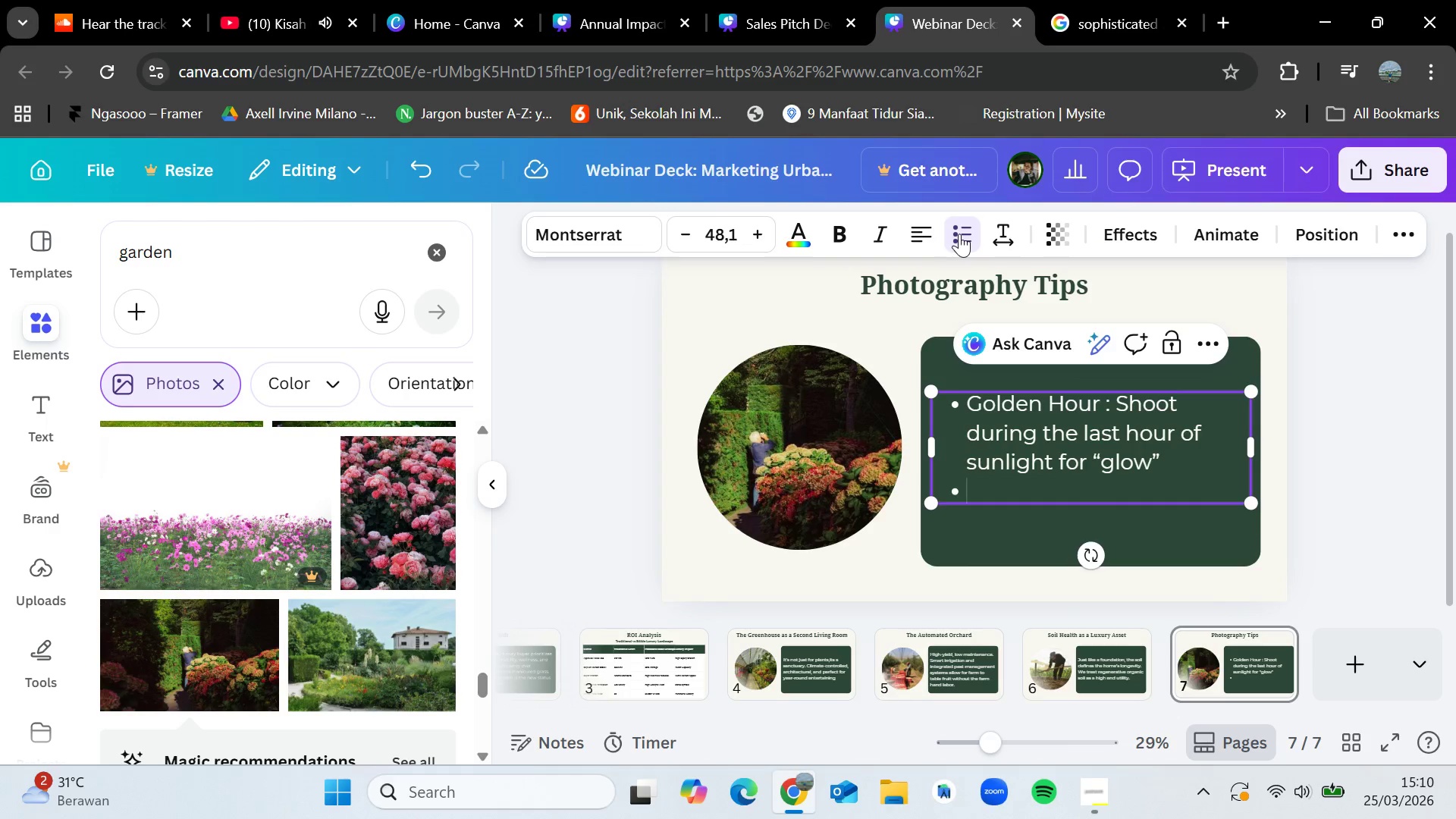 
 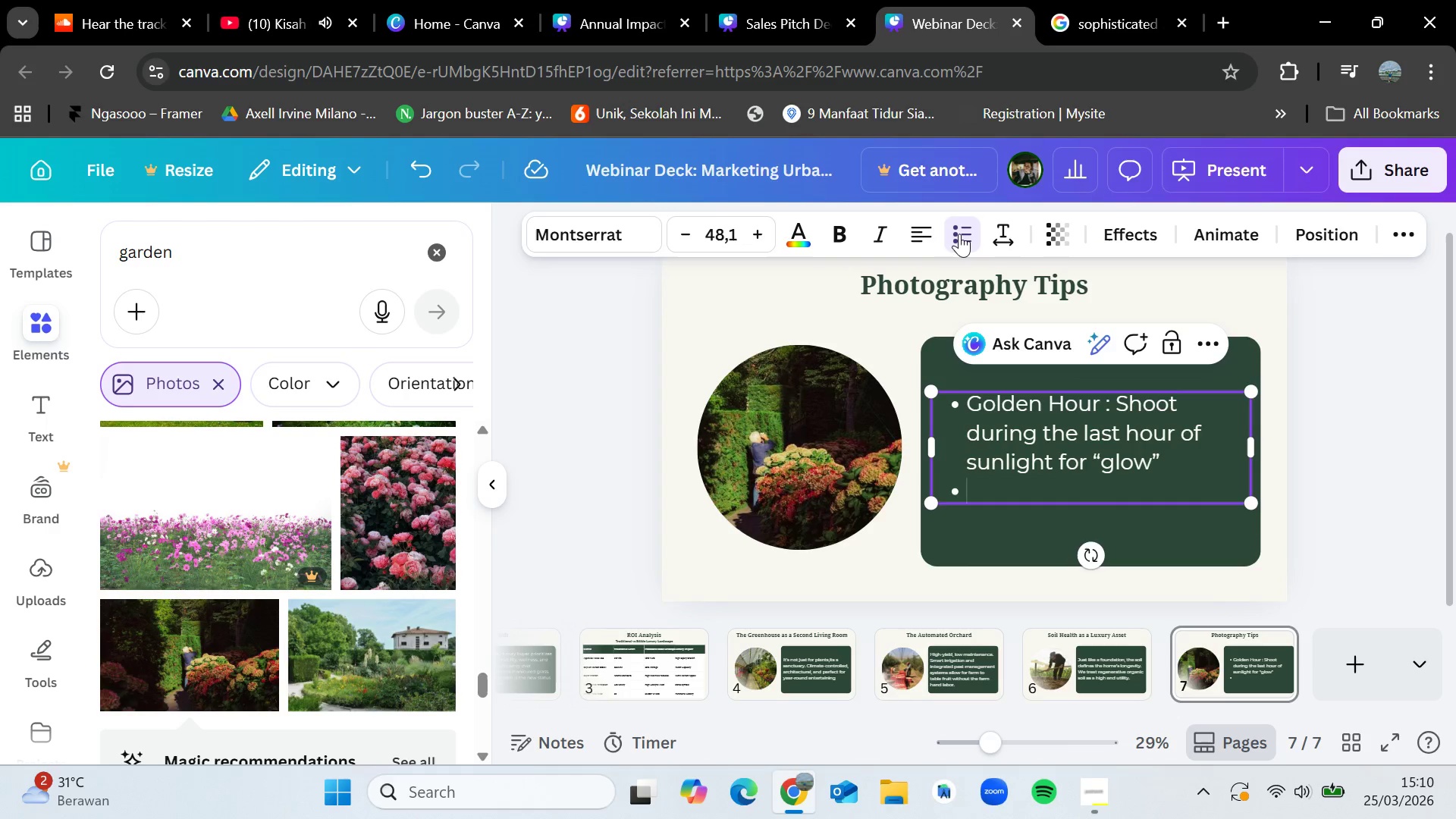 
key(Enter)
 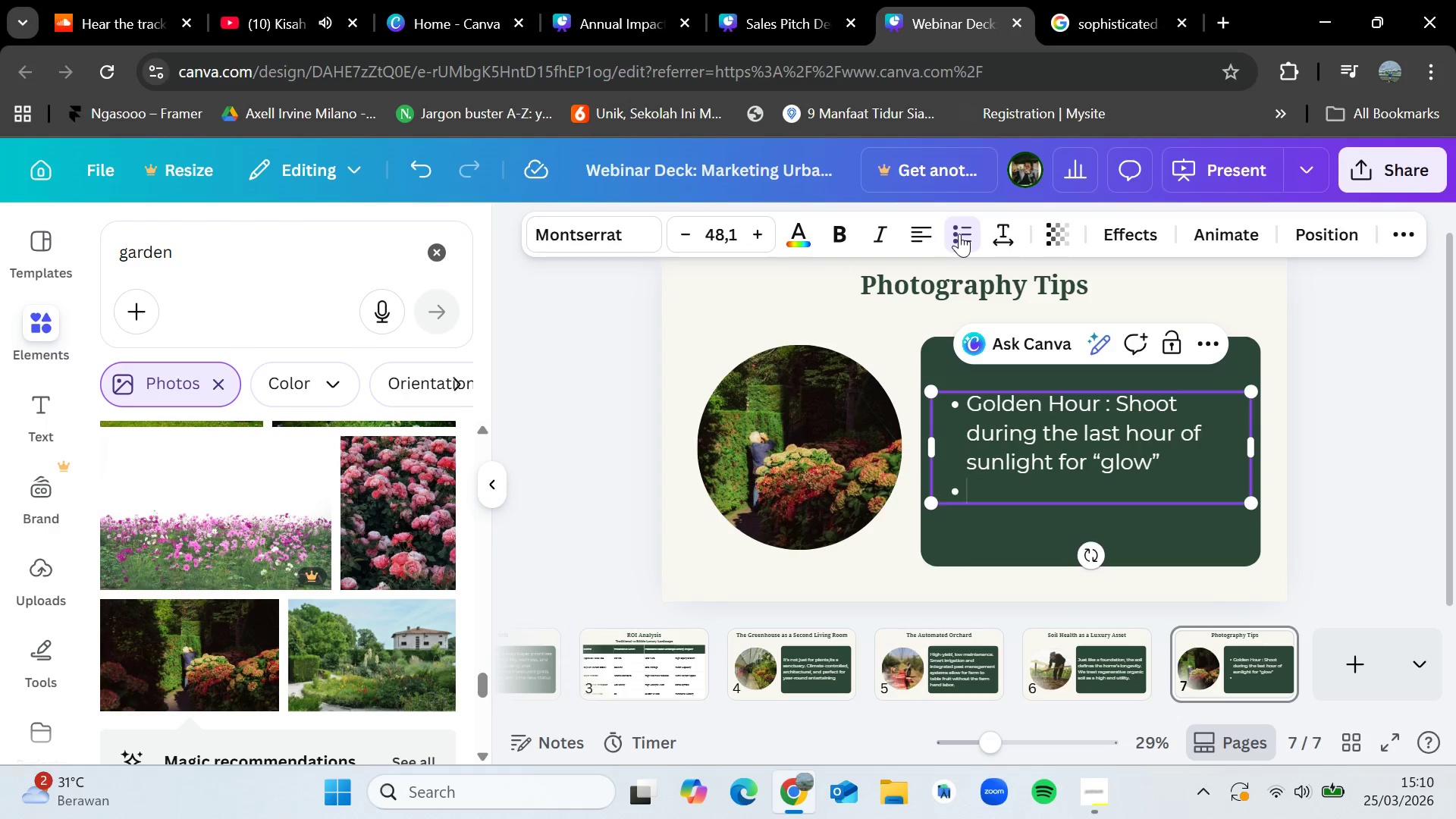 
type(Macro Details : Focus on the e)
key(Backspace)
type(texture of the produce)
 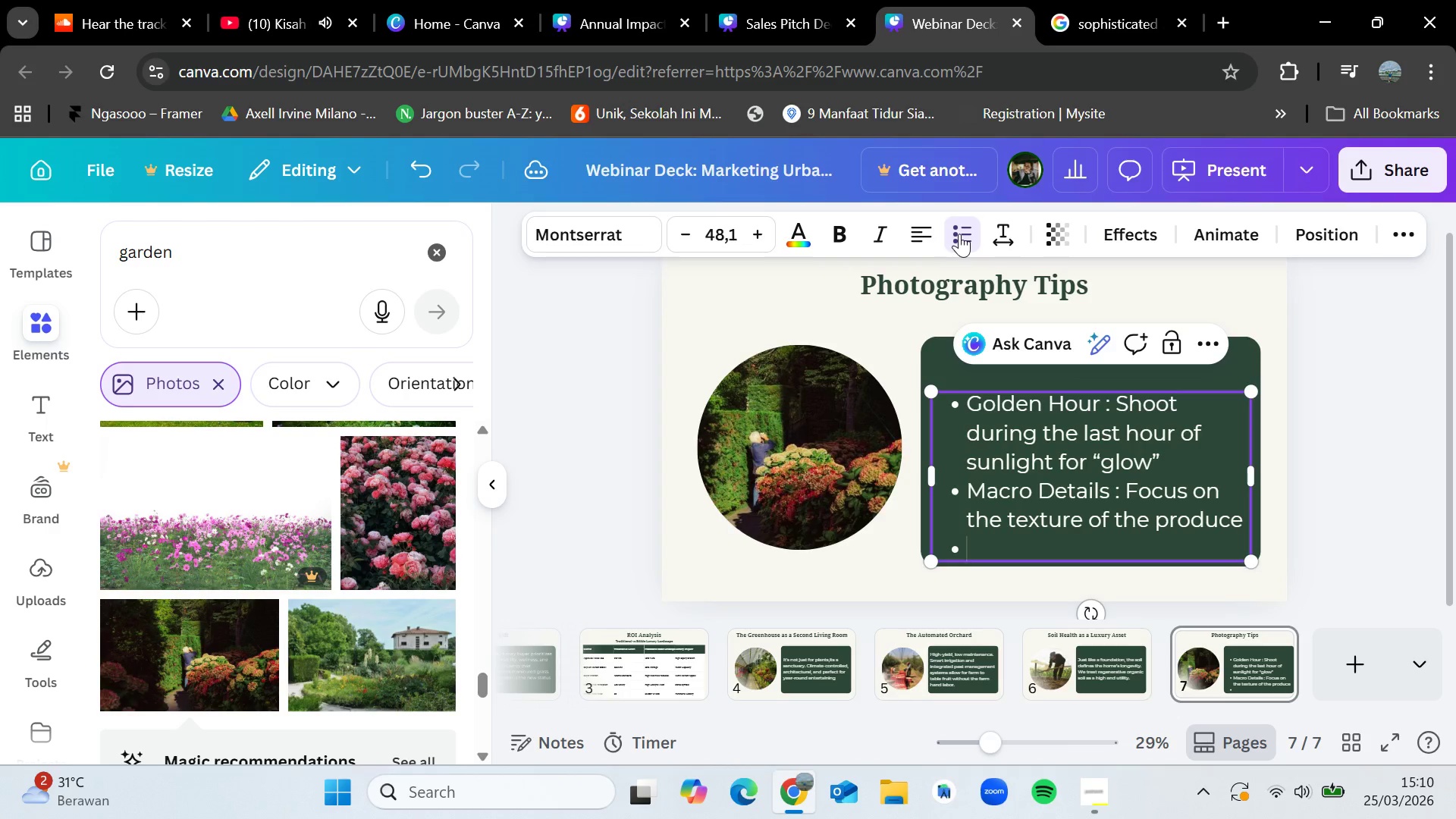 
 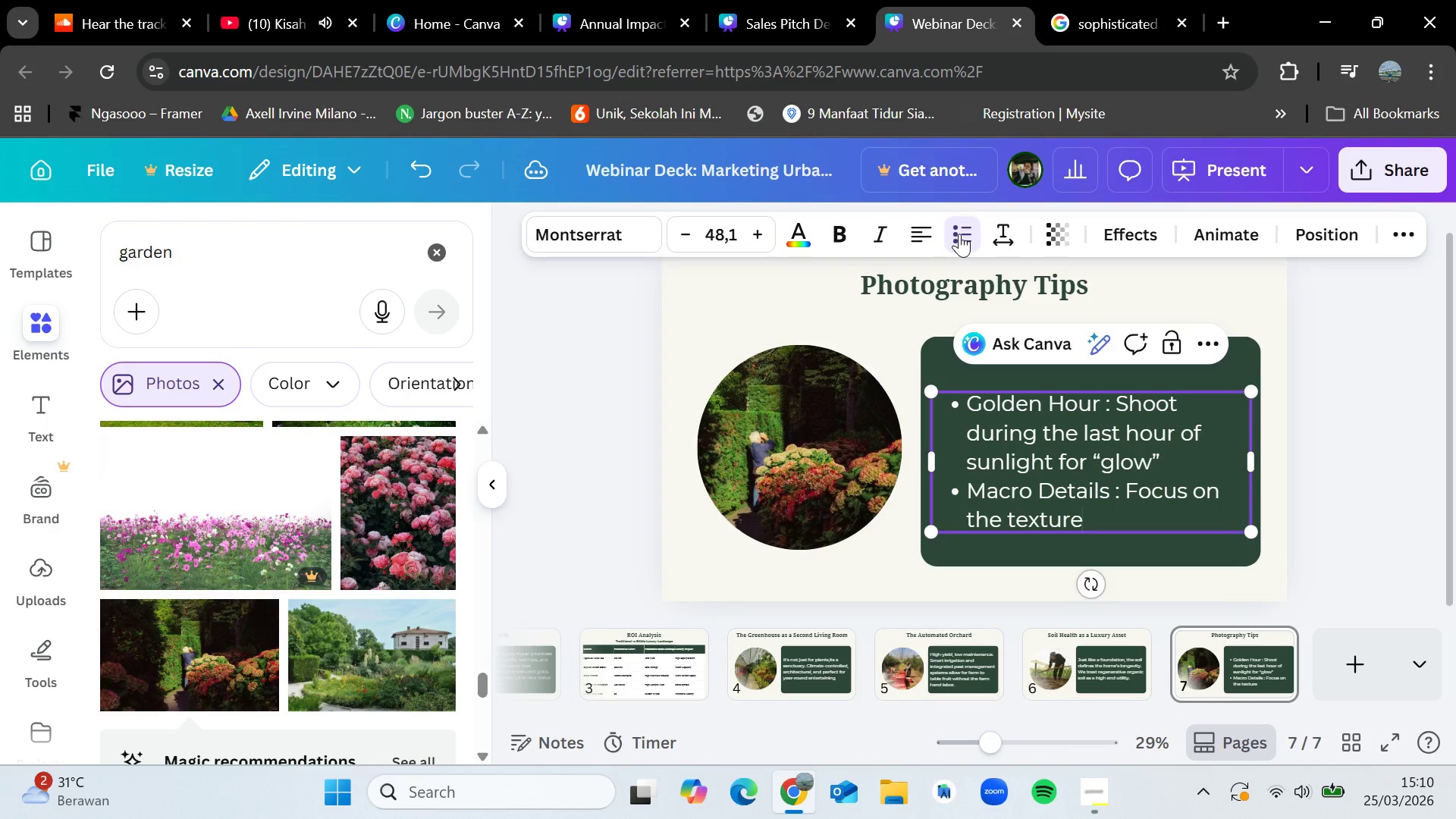 
key(Enter)
 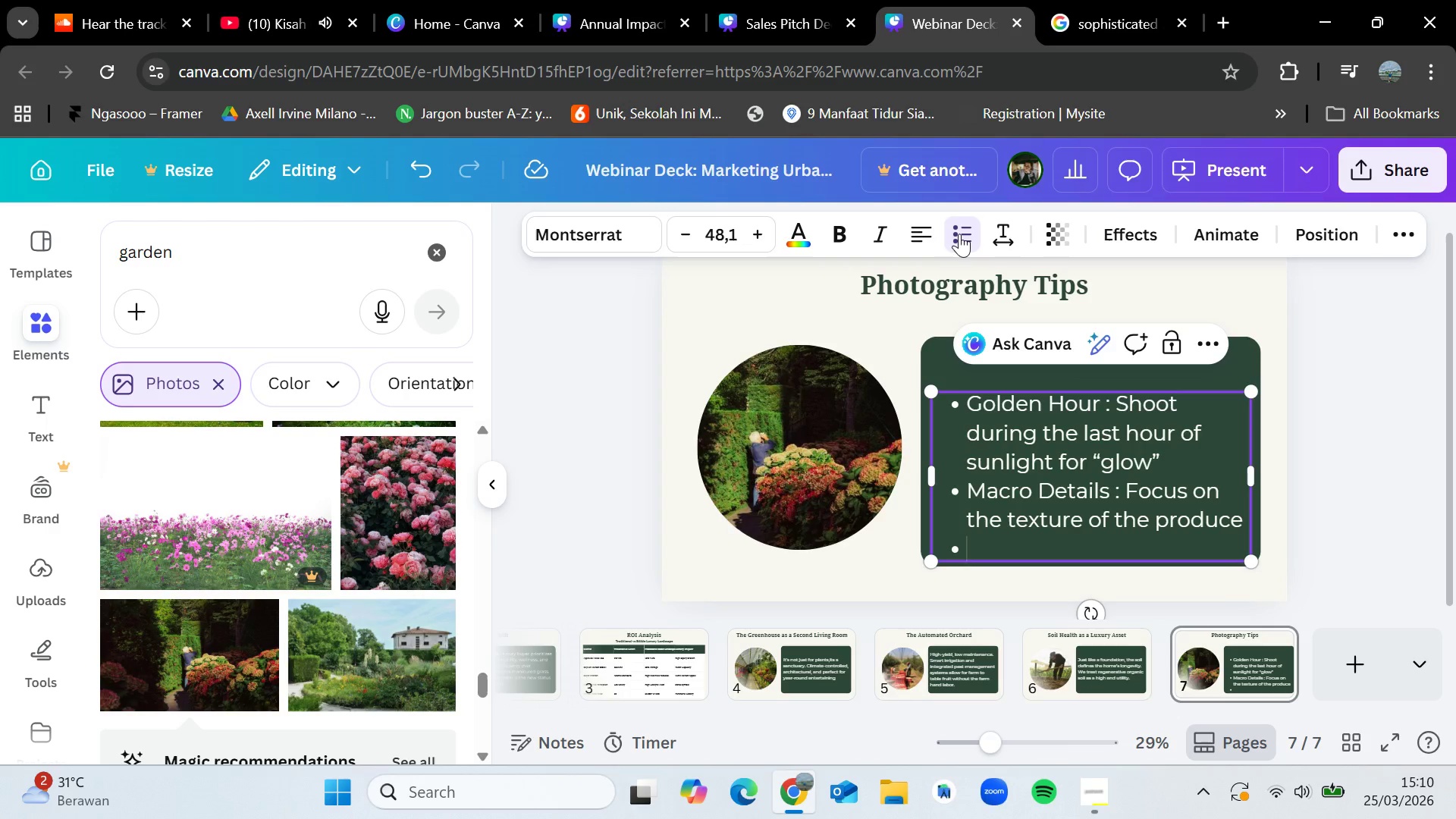 
type(Lof)
key(Backspace)
key(Backspace)
type(ifestyle shots : Include a glass of wine or a)
 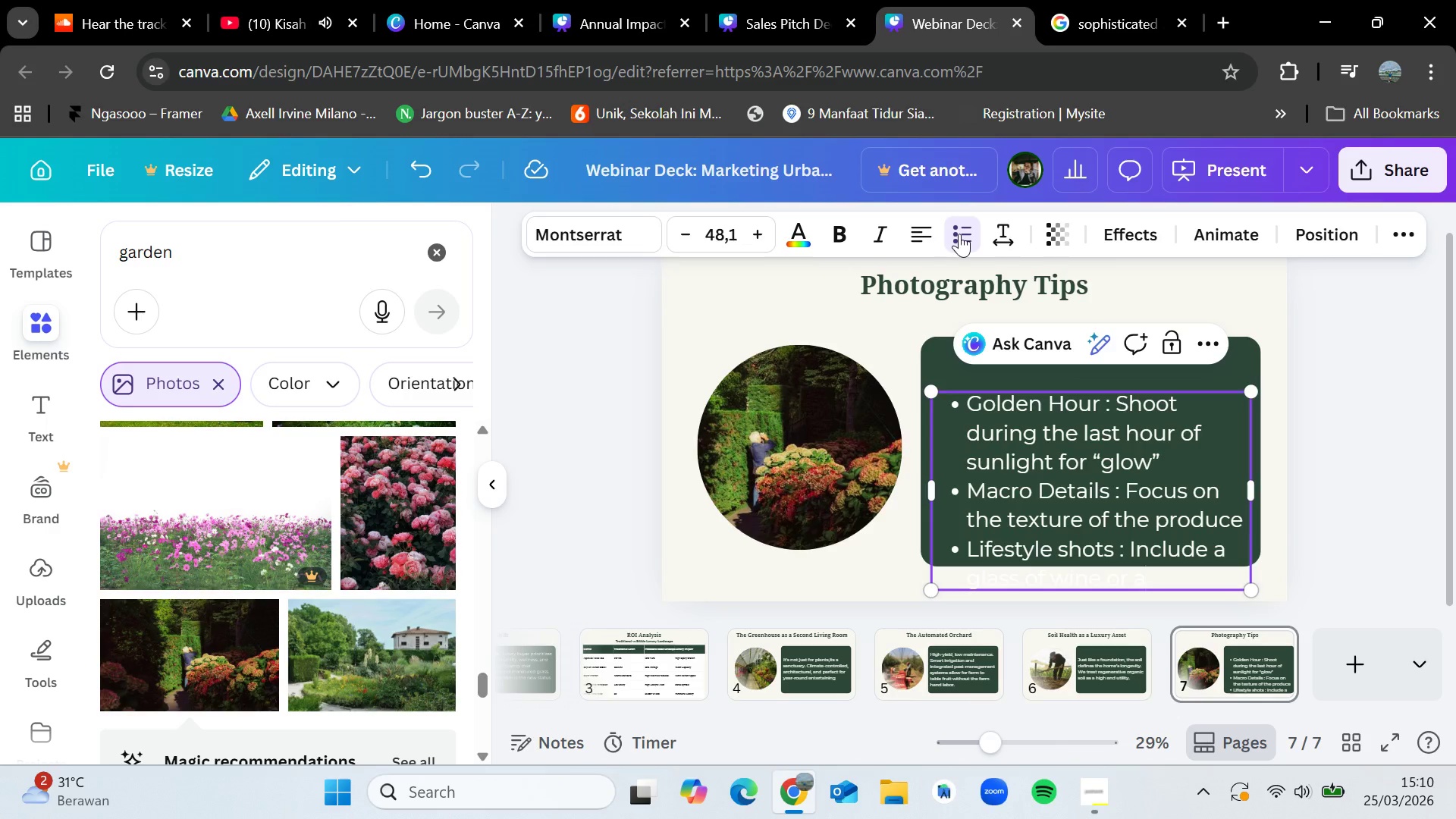 
left_click_drag(start_coordinate=[1080, 504], to_coordinate=[1055, 415])
 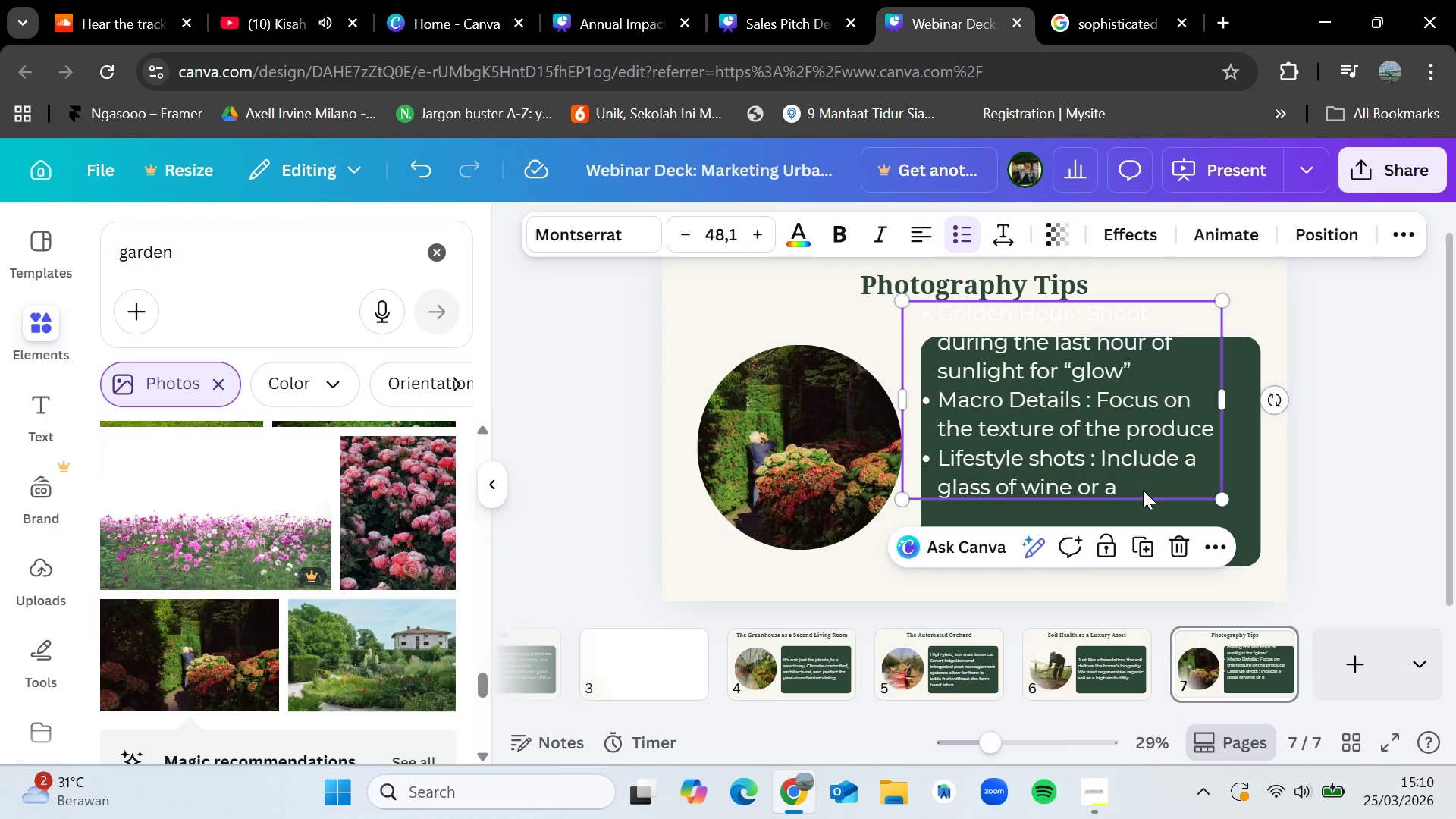 
left_click([1143, 490])
 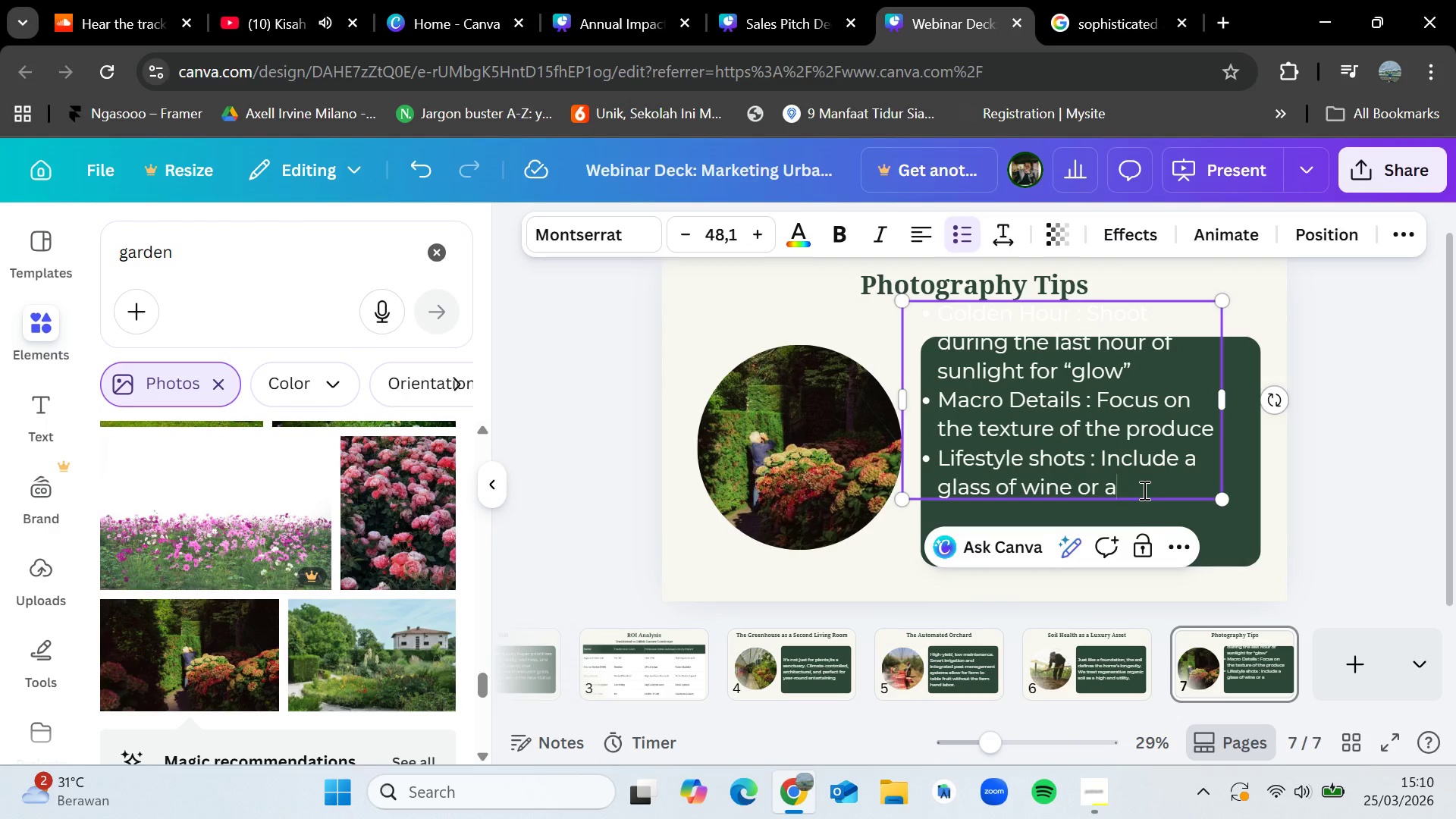 
type( harrv)
key(Backspace)
key(Backspace)
type(vested basket to sell the experience)
 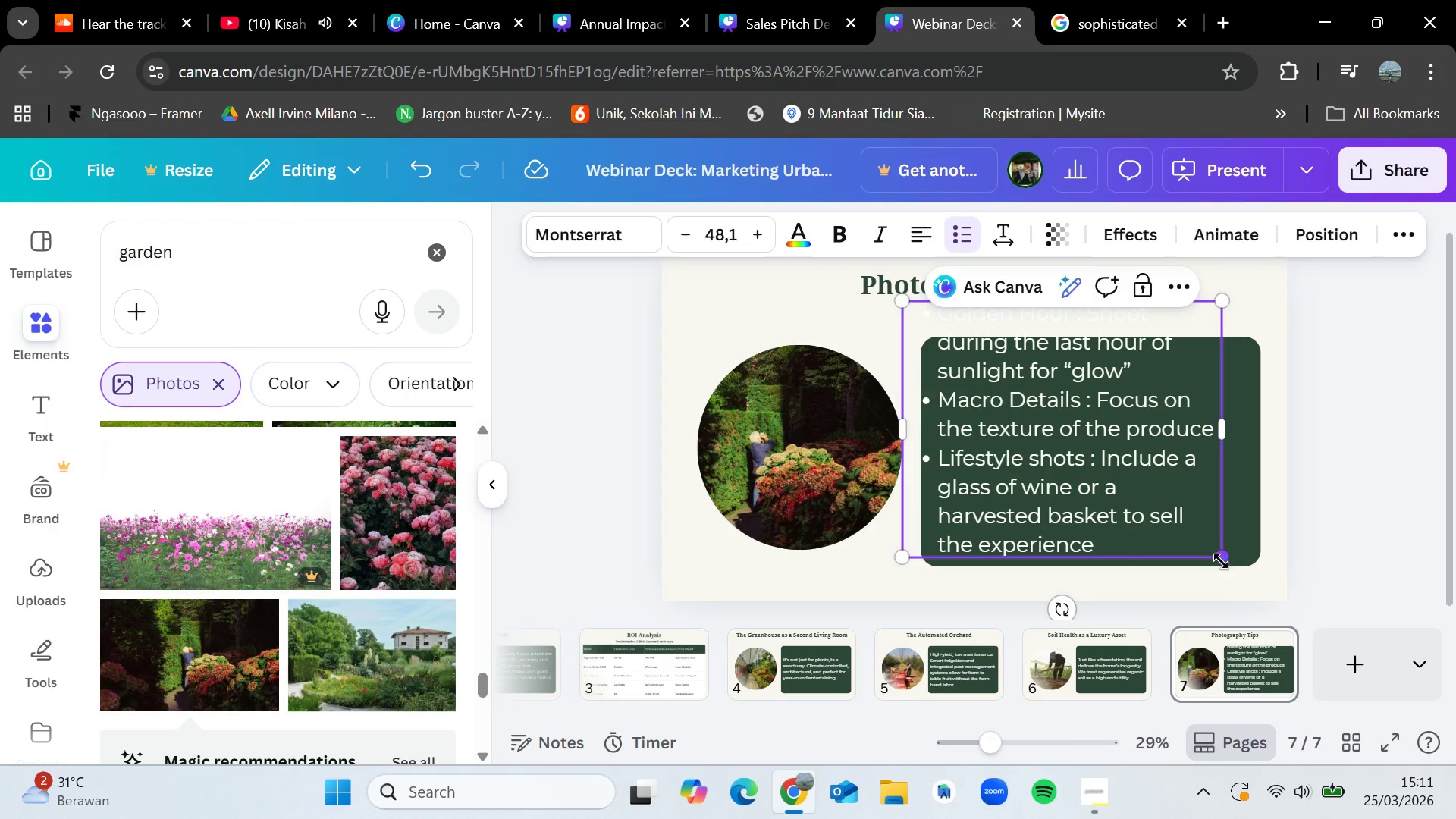 
left_click_drag(start_coordinate=[1231, 428], to_coordinate=[1271, 427])
 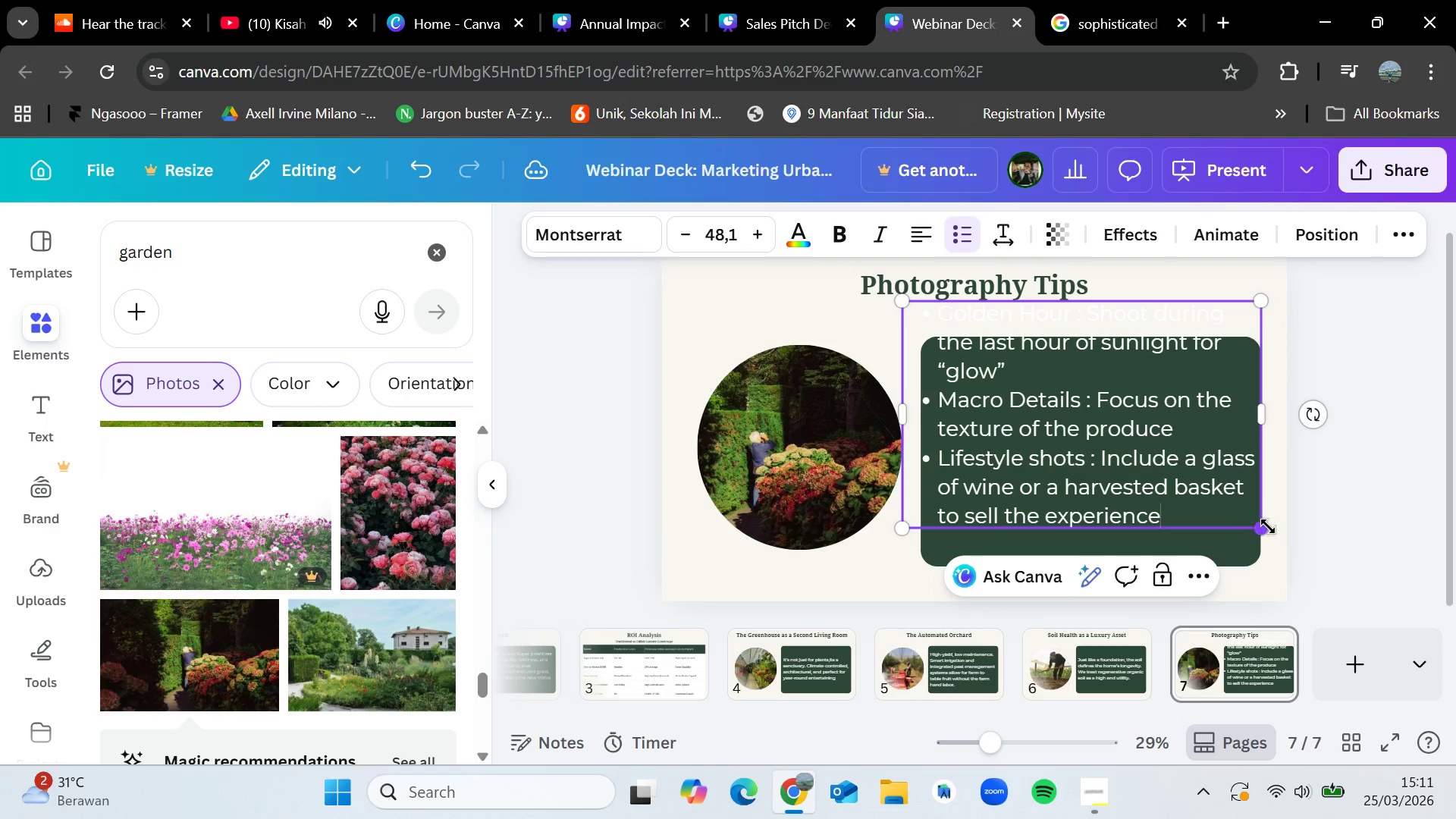 
left_click_drag(start_coordinate=[1269, 530], to_coordinate=[1207, 493])
 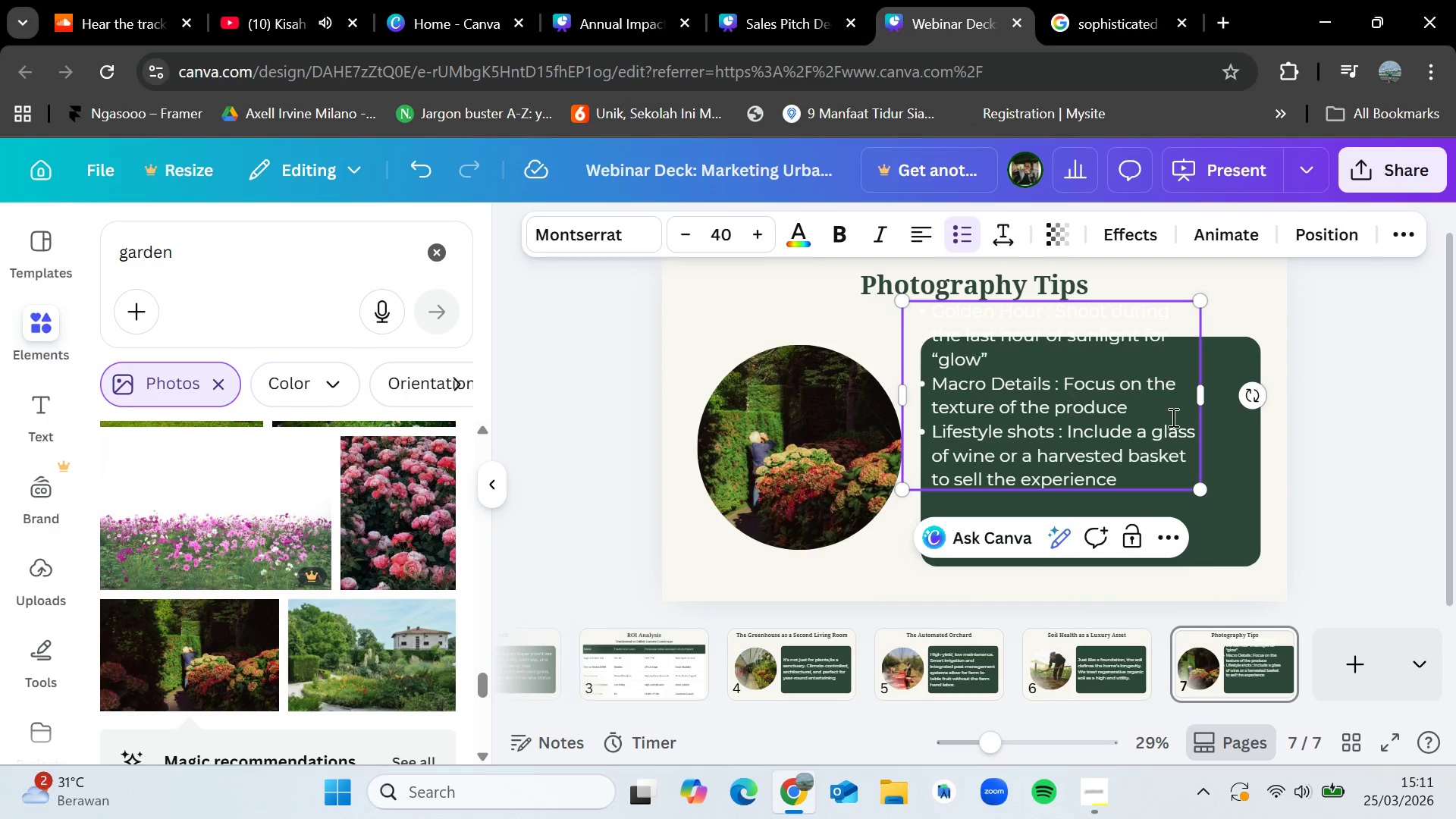 
left_click([1335, 420])
 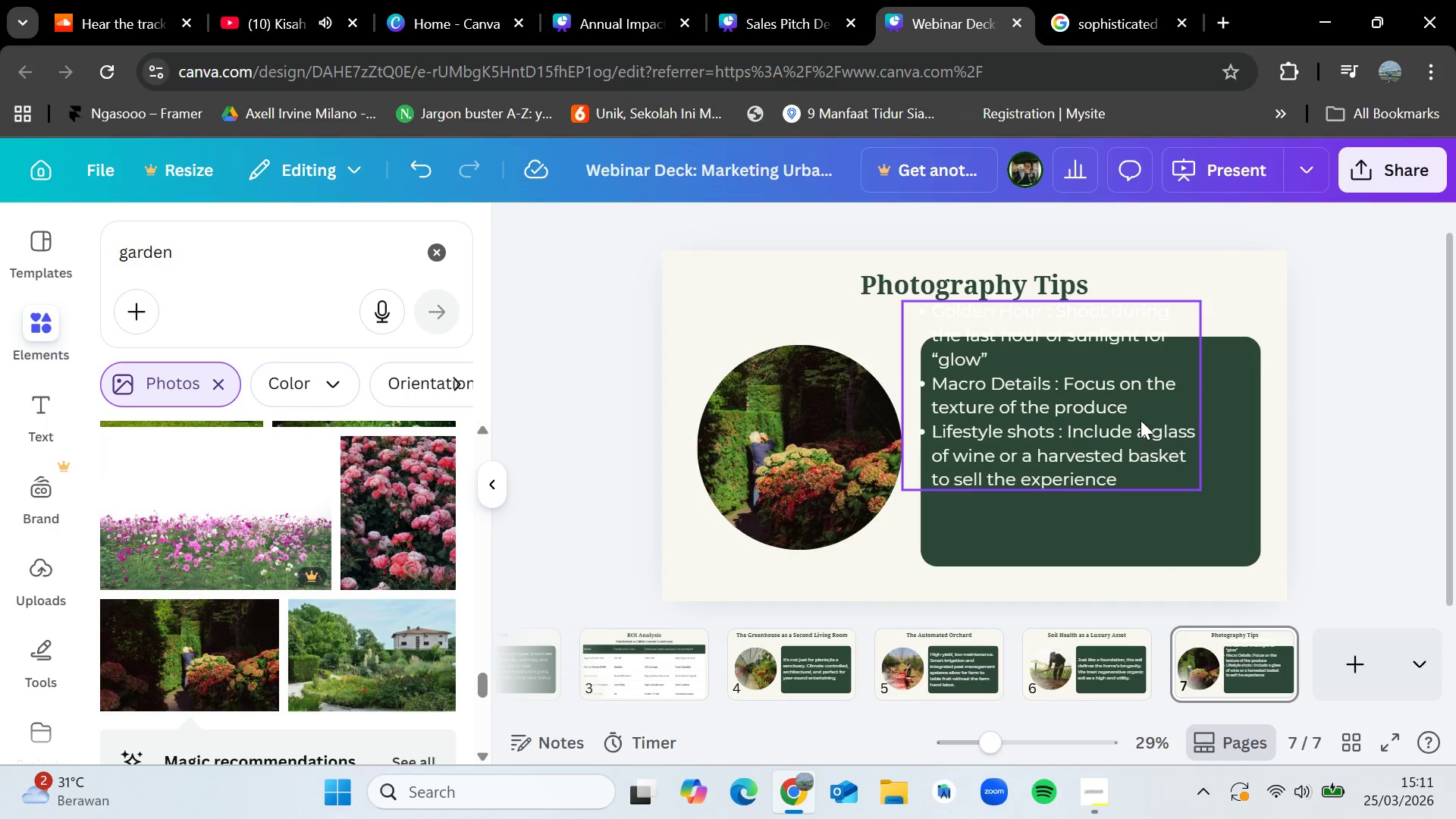 
left_click_drag(start_coordinate=[1134, 417], to_coordinate=[1164, 469])
 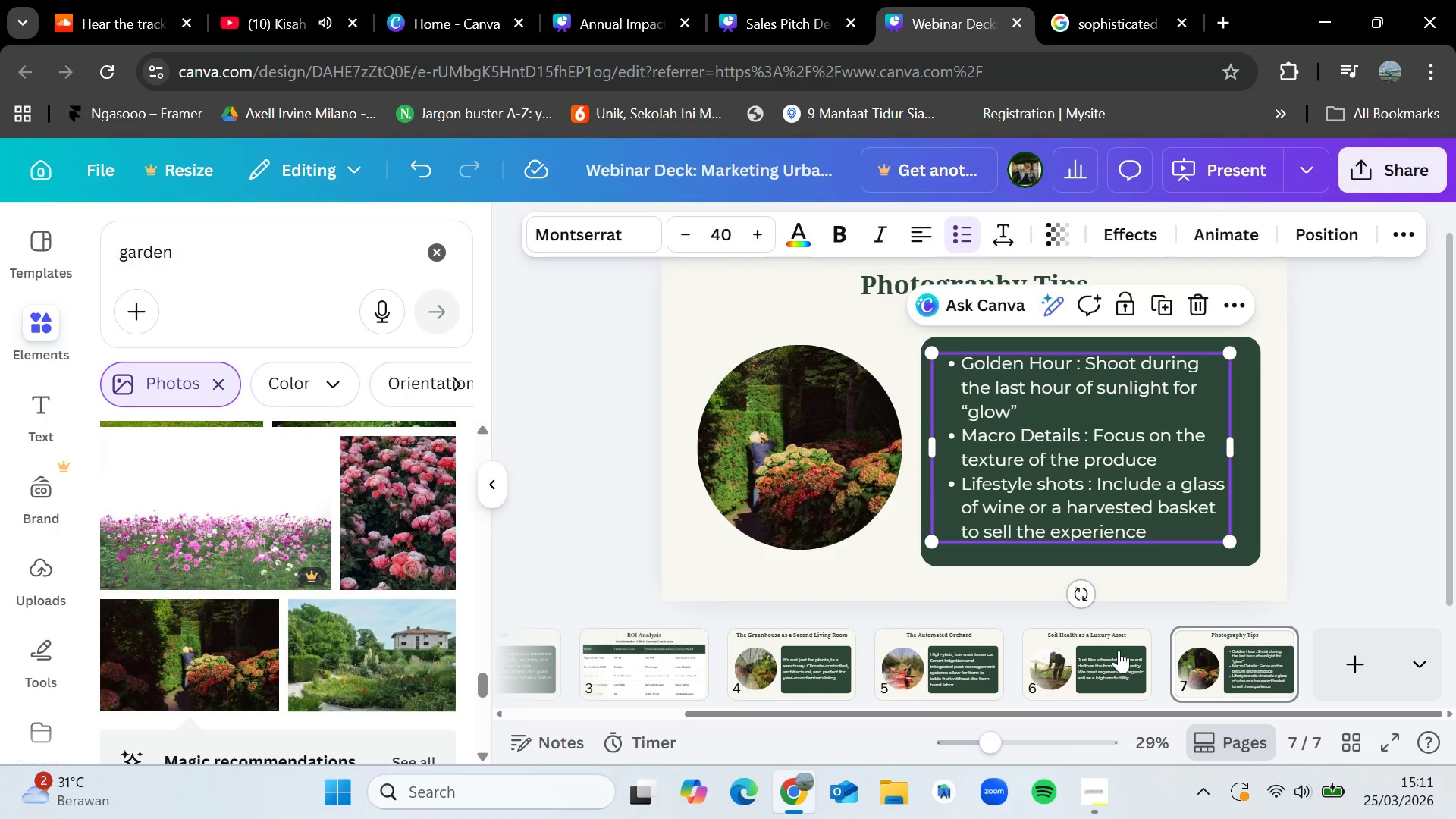 
left_click([1118, 650])
 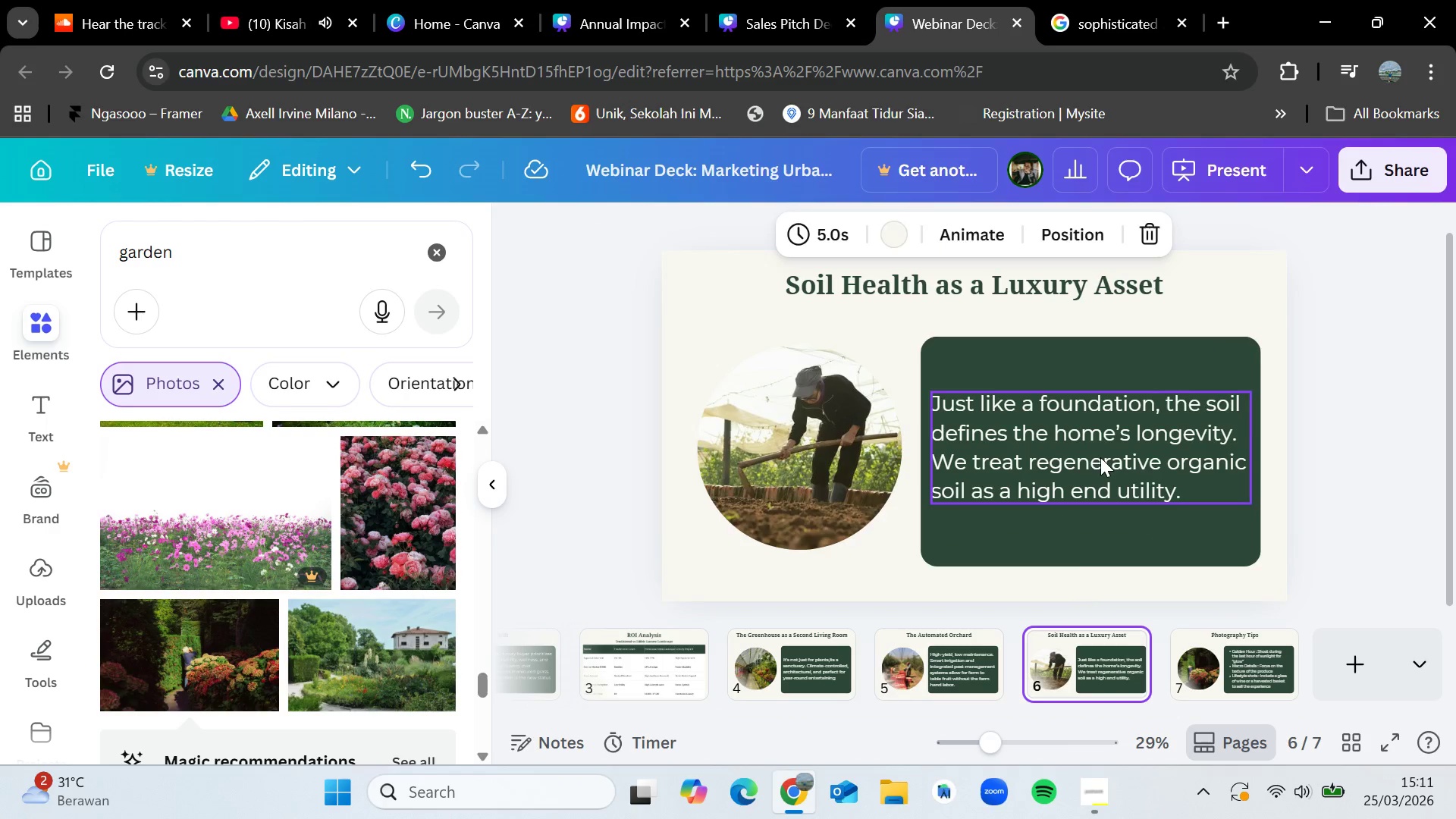 
left_click([1099, 455])
 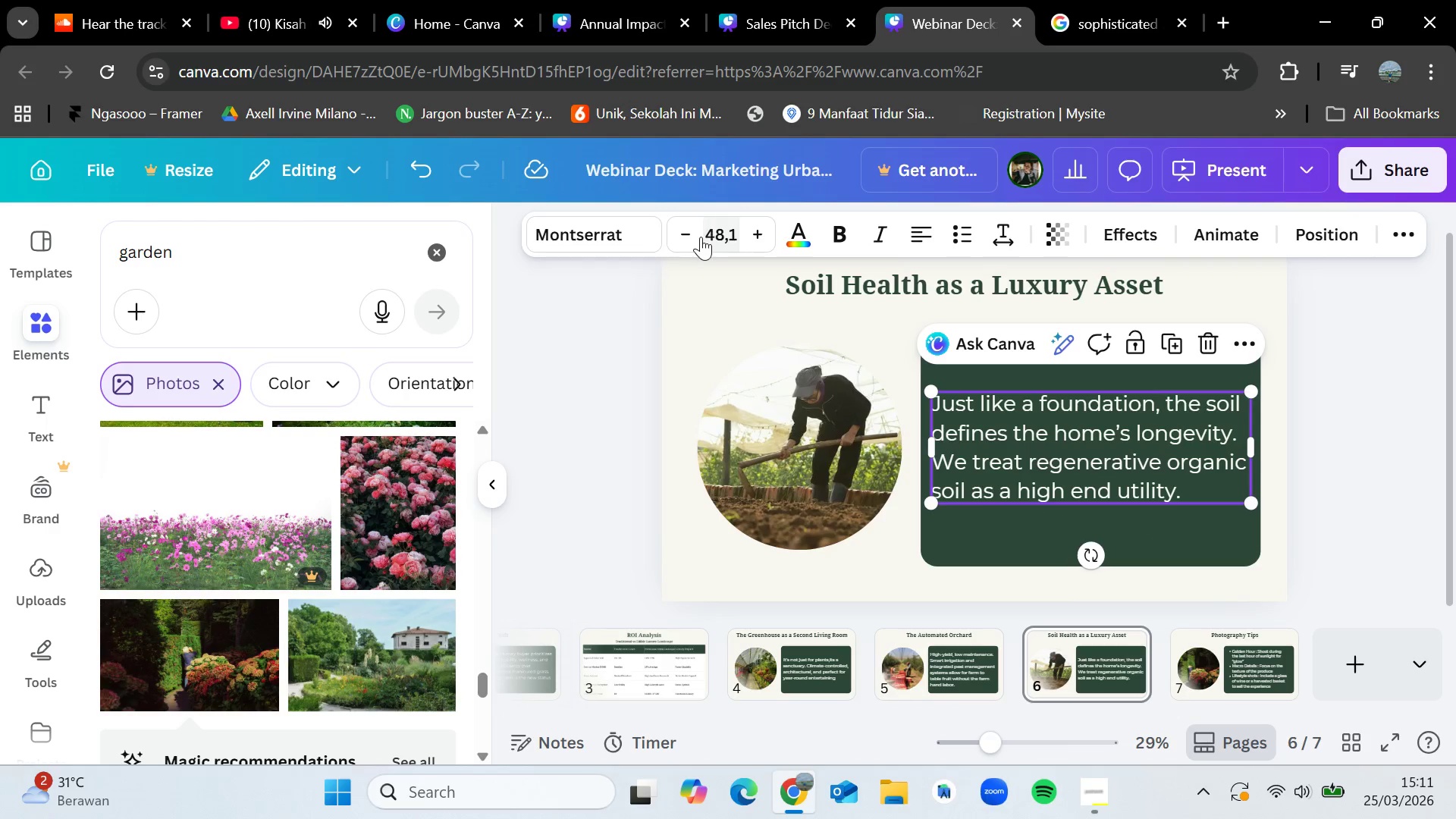 
double_click([692, 235])
 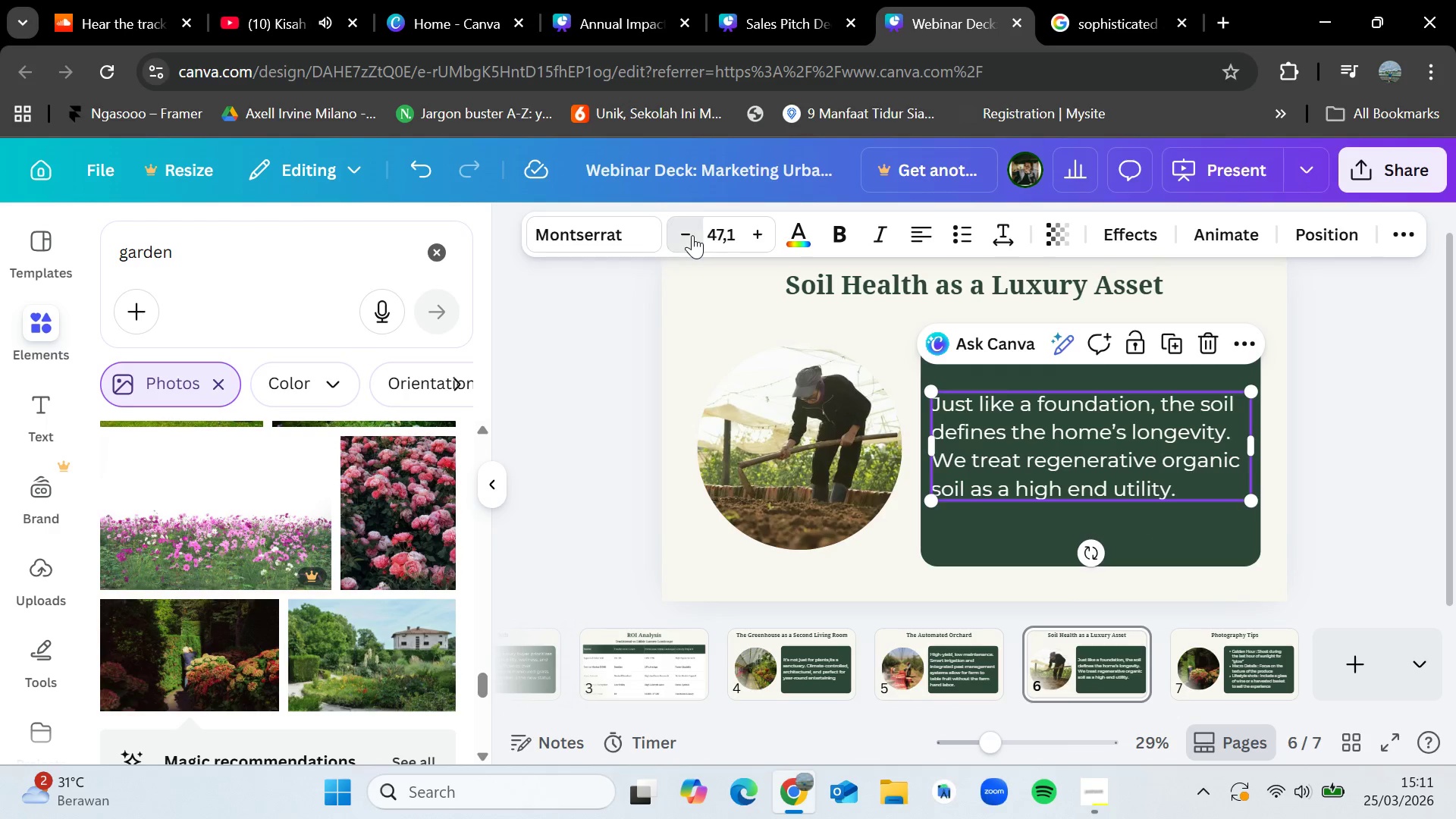 
triple_click([692, 235])
 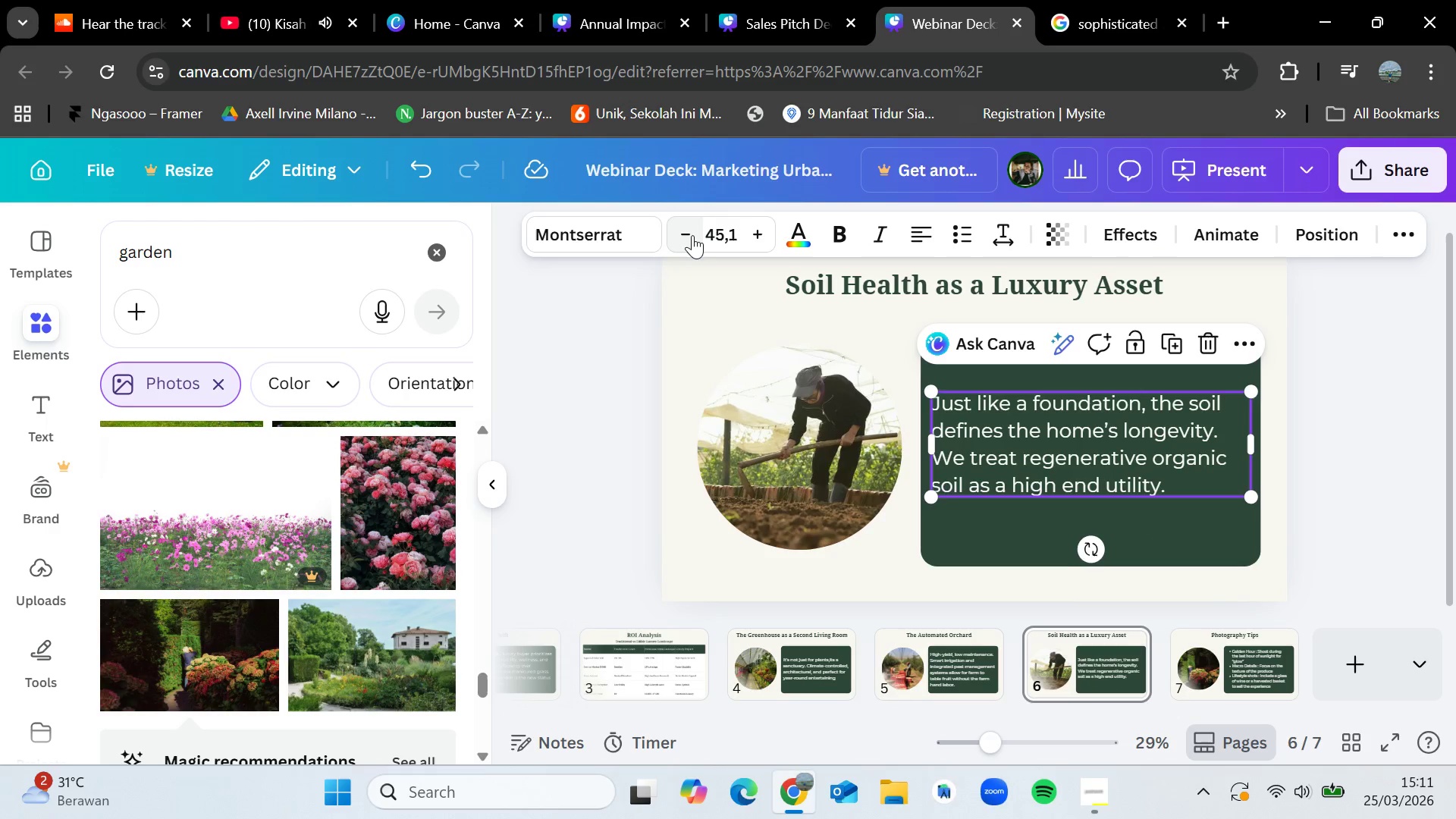 
left_click([692, 235])
 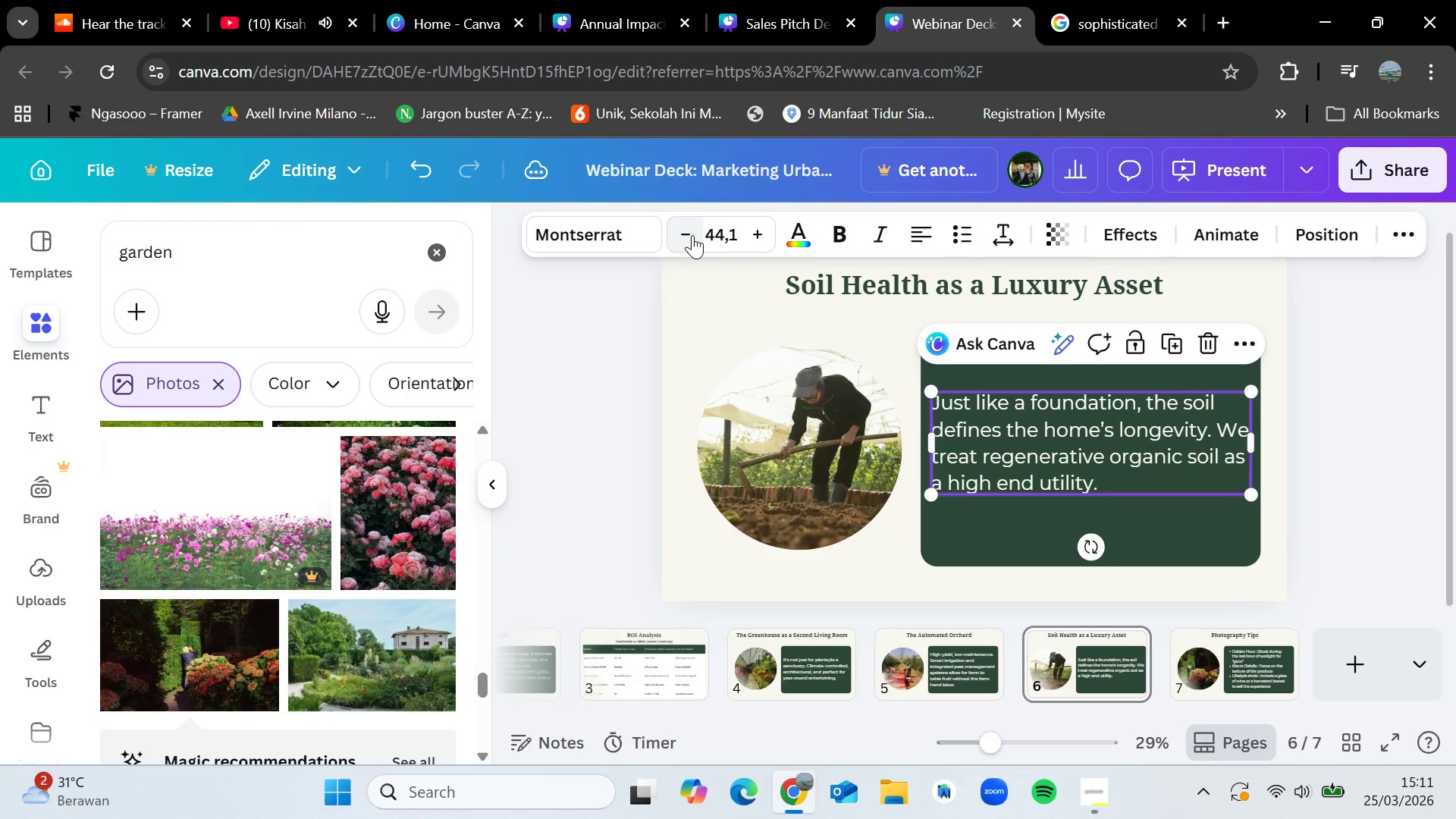 
double_click([692, 235])
 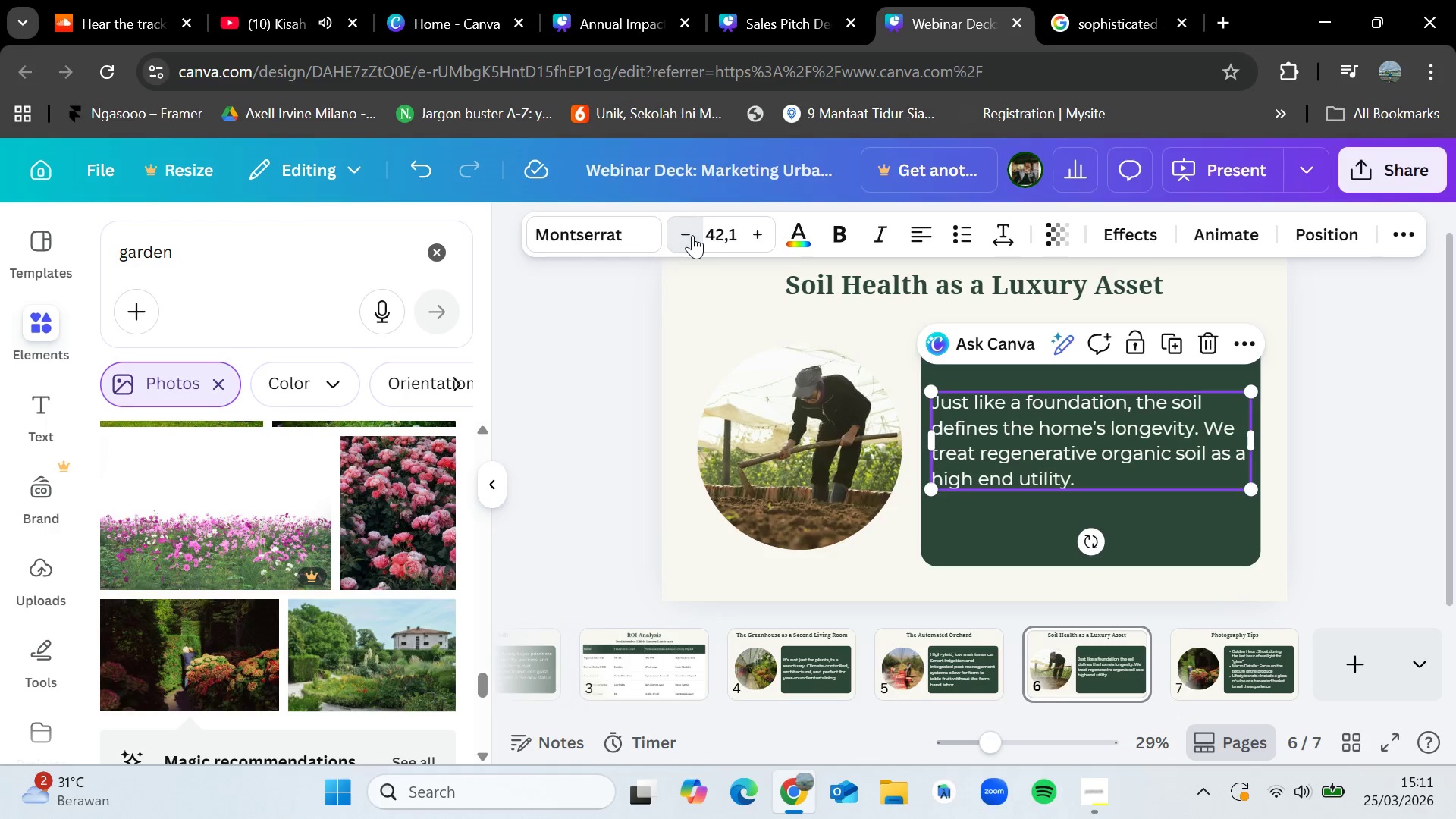 
triple_click([692, 235])
 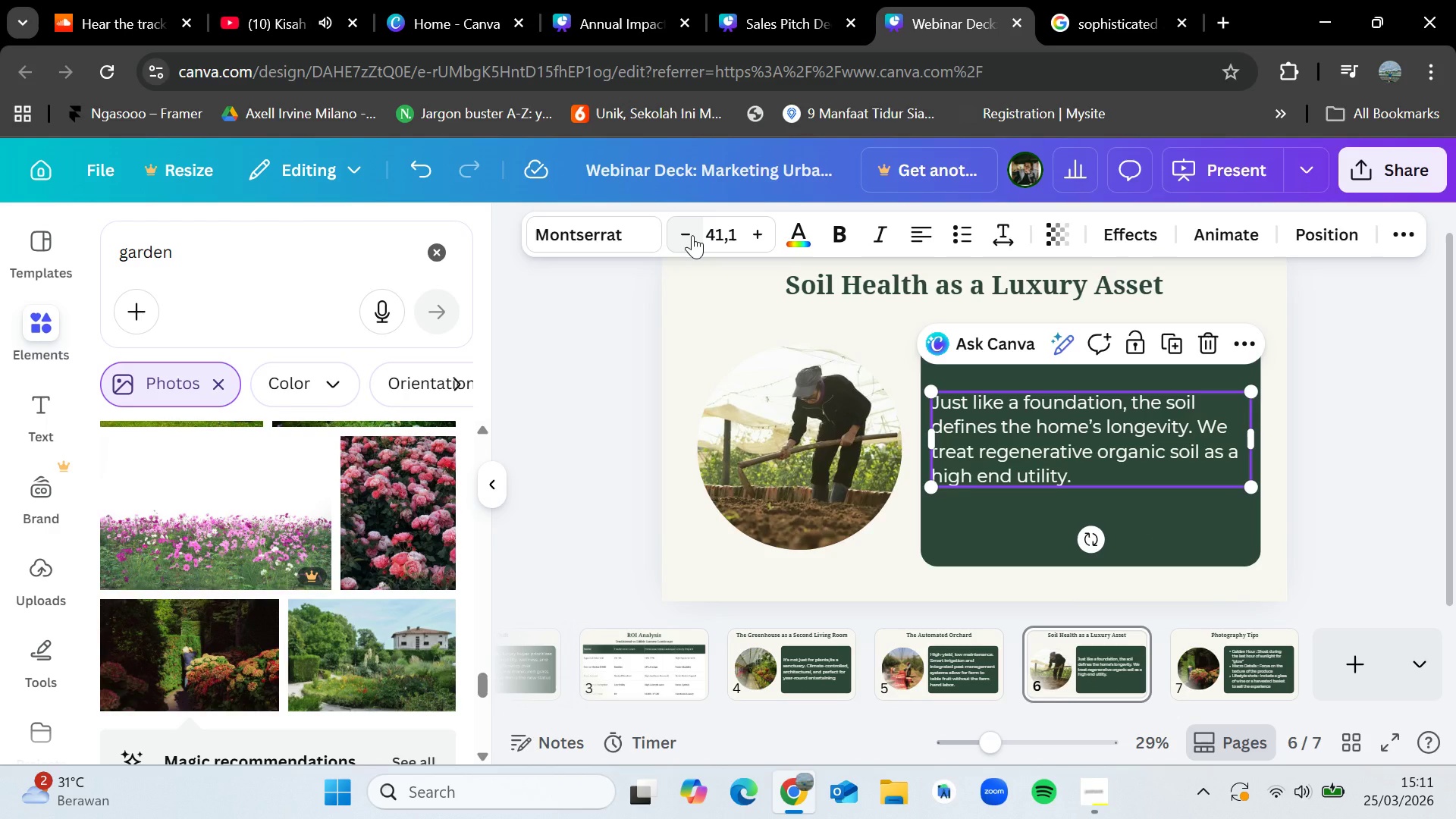 
left_click([692, 235])
 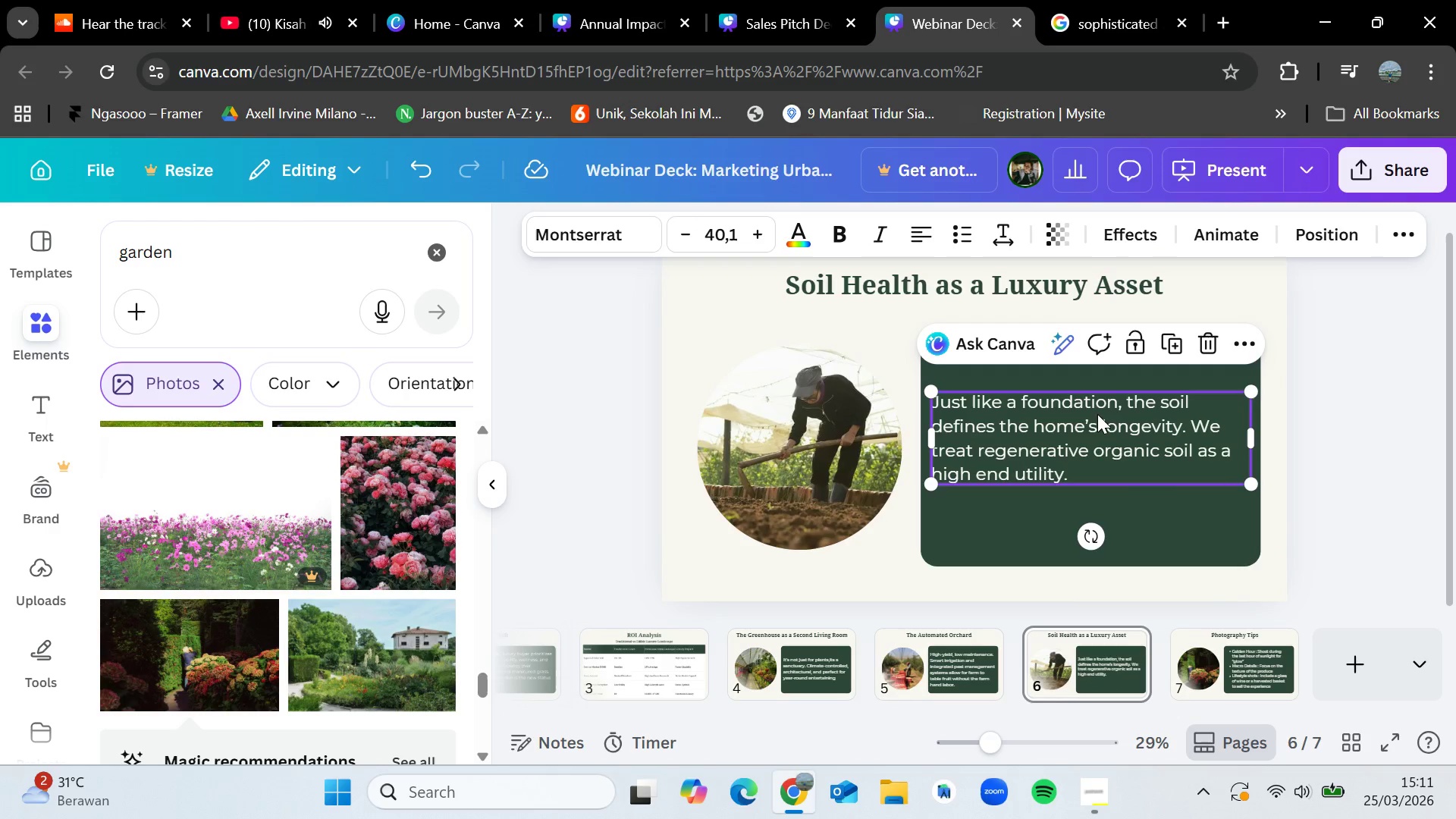 
left_click_drag(start_coordinate=[1100, 415], to_coordinate=[1101, 420])
 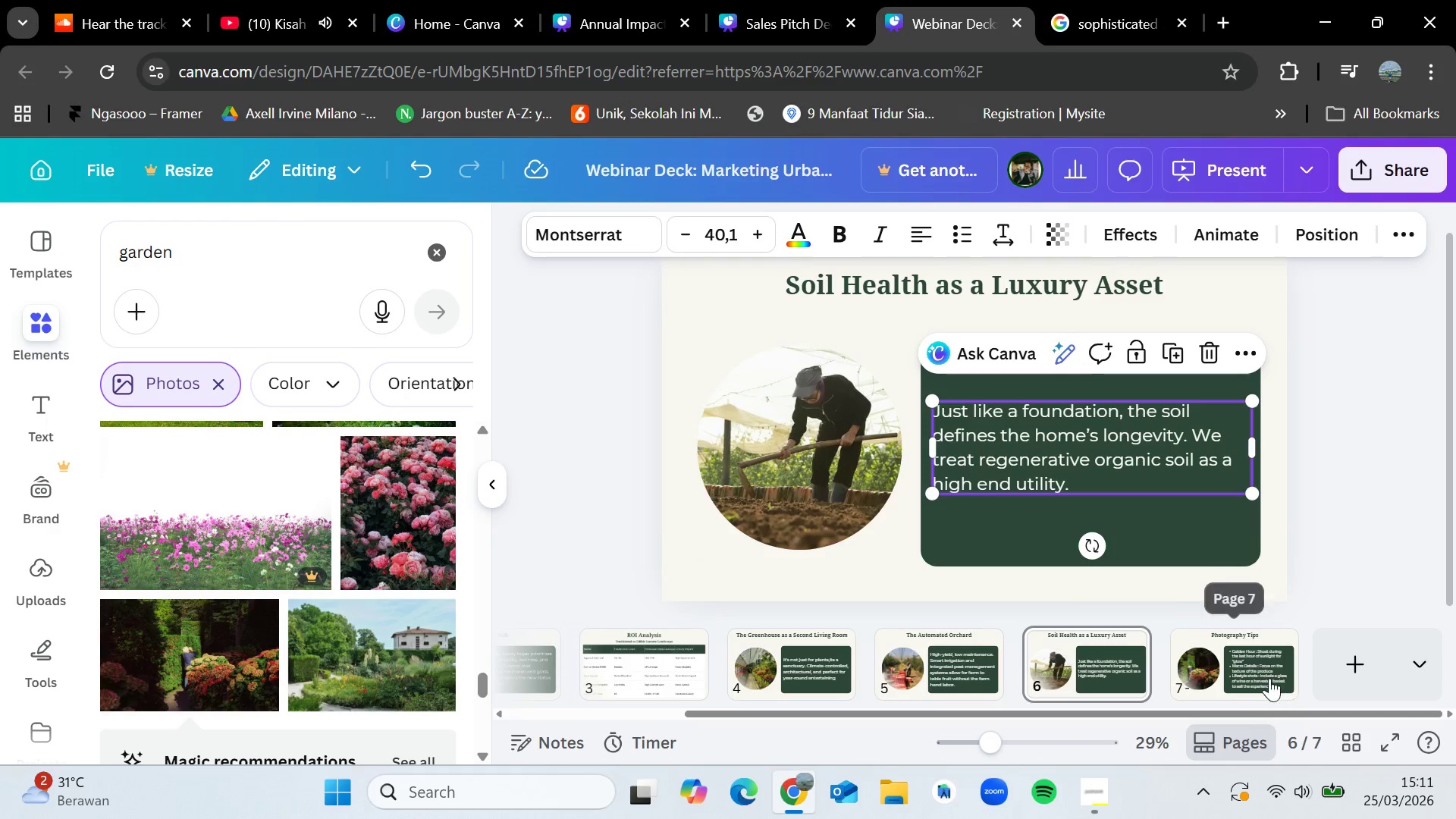 
left_click([1260, 669])
 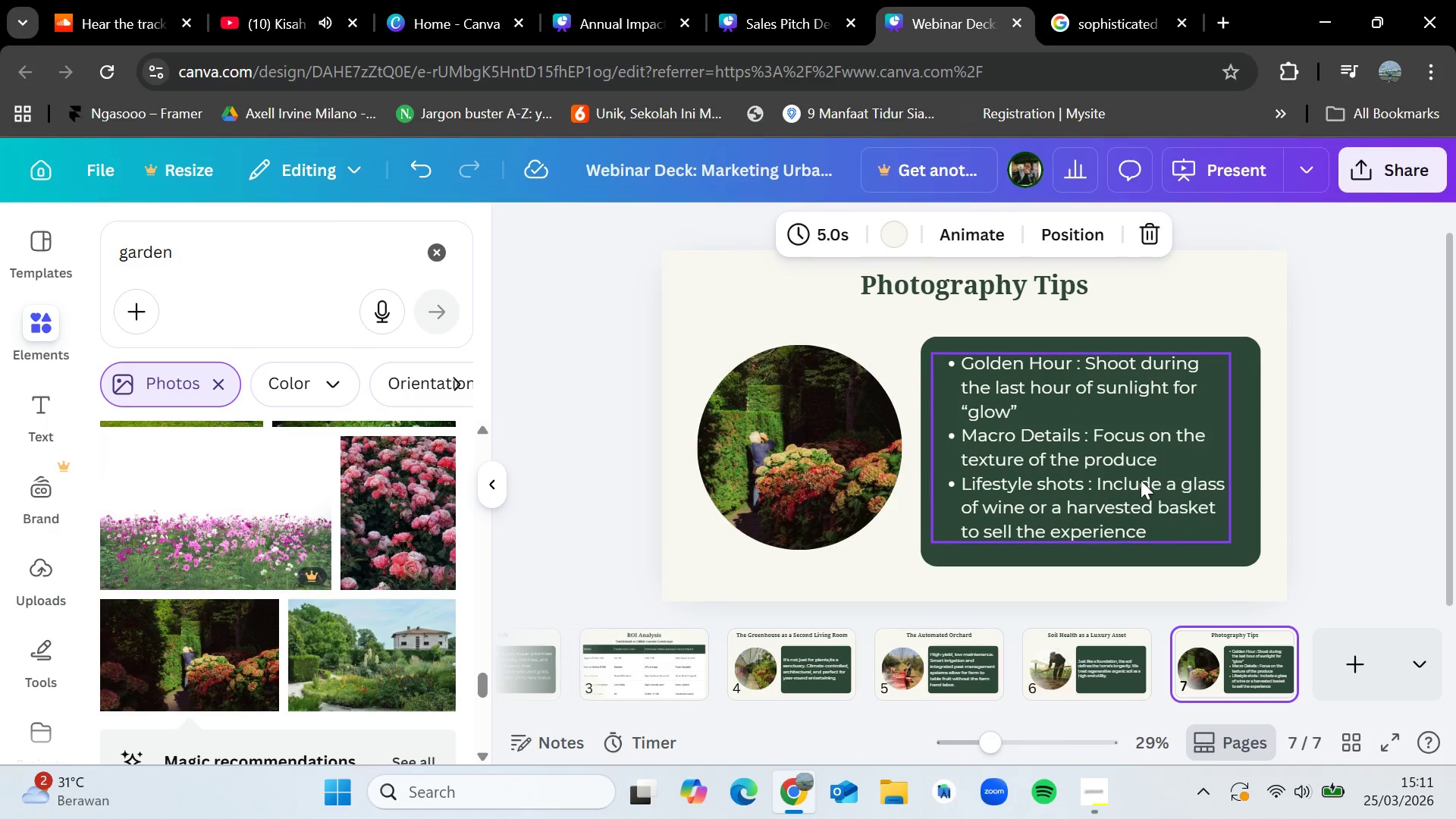 
left_click([1124, 476])
 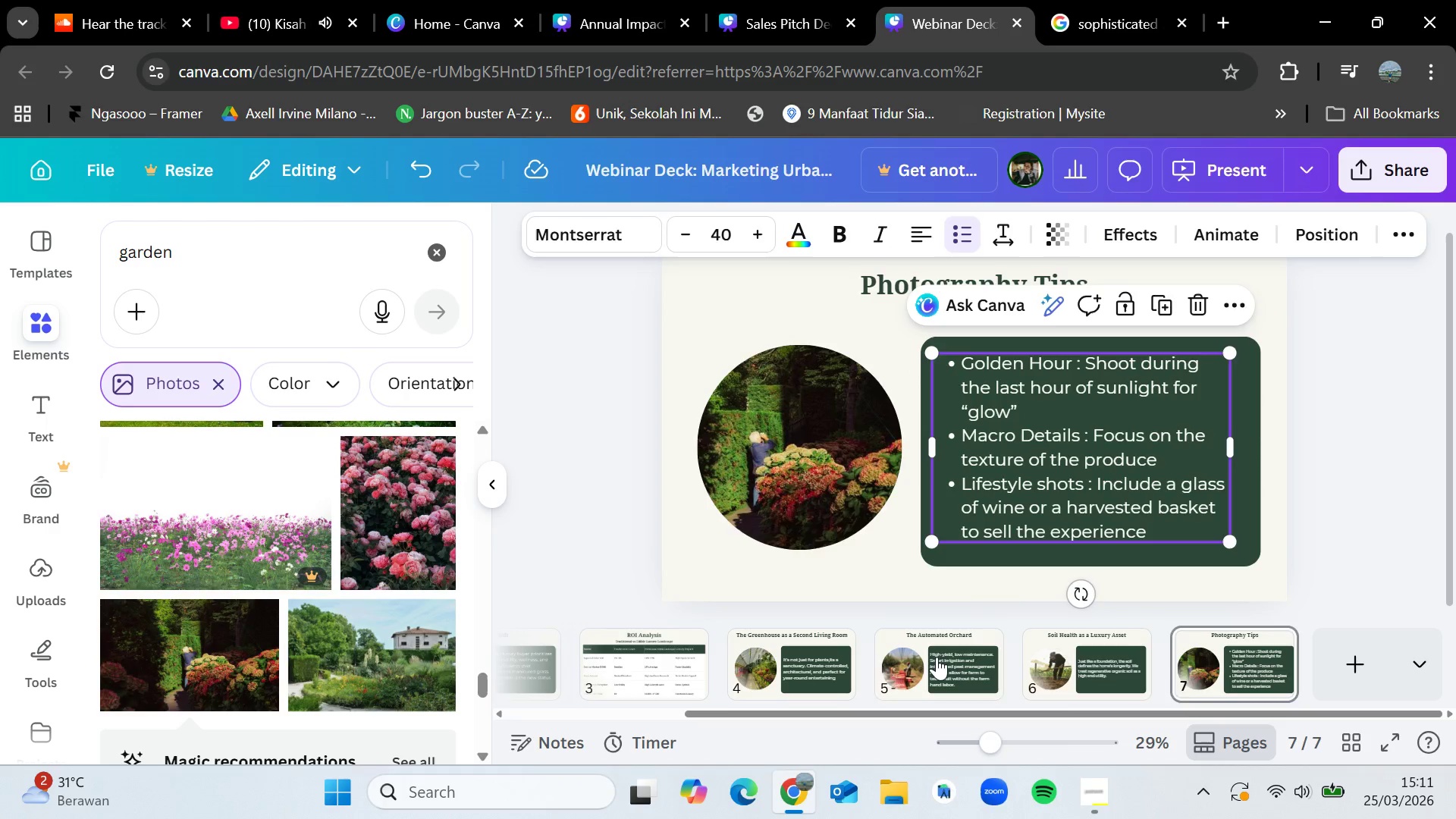 
double_click([997, 450])